 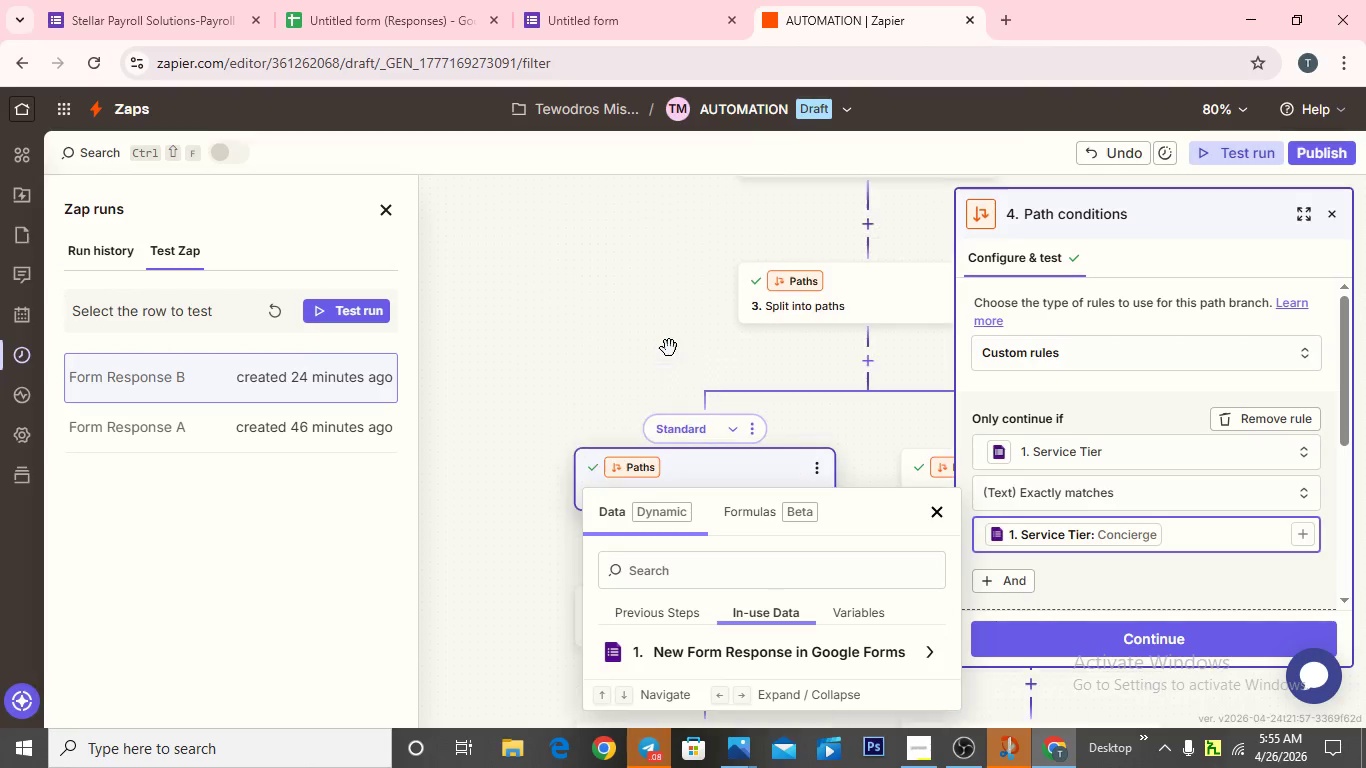 
left_click([936, 507])
 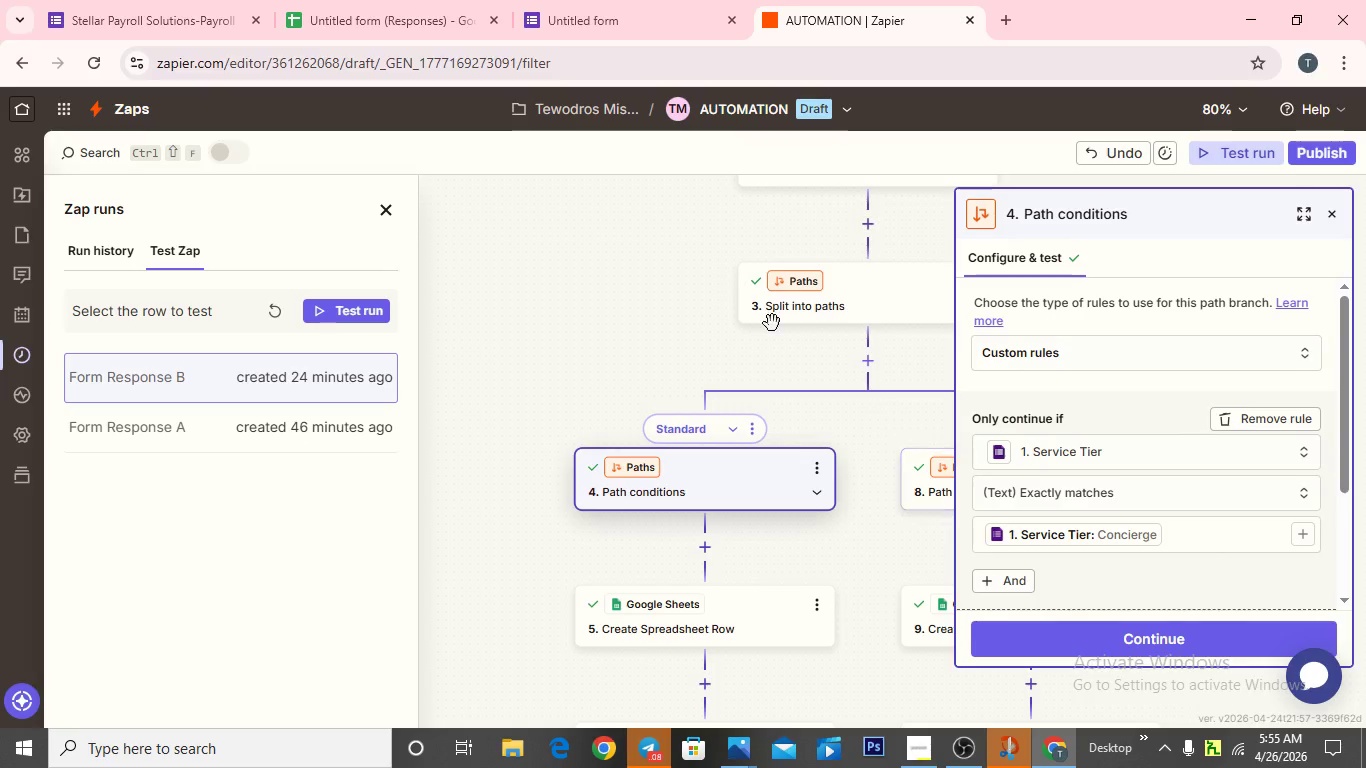 
scroll: coordinate [767, 311], scroll_direction: up, amount: 4.0
 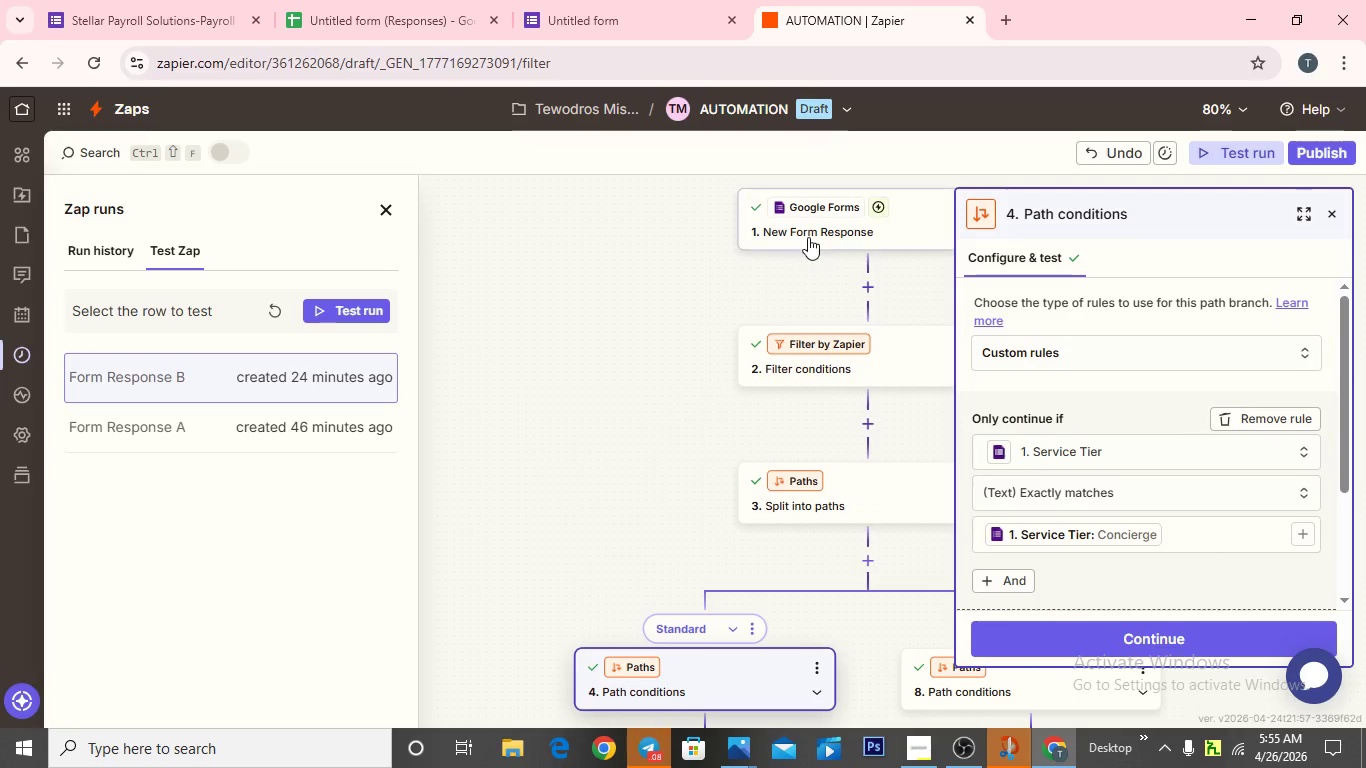 
left_click([808, 237])
 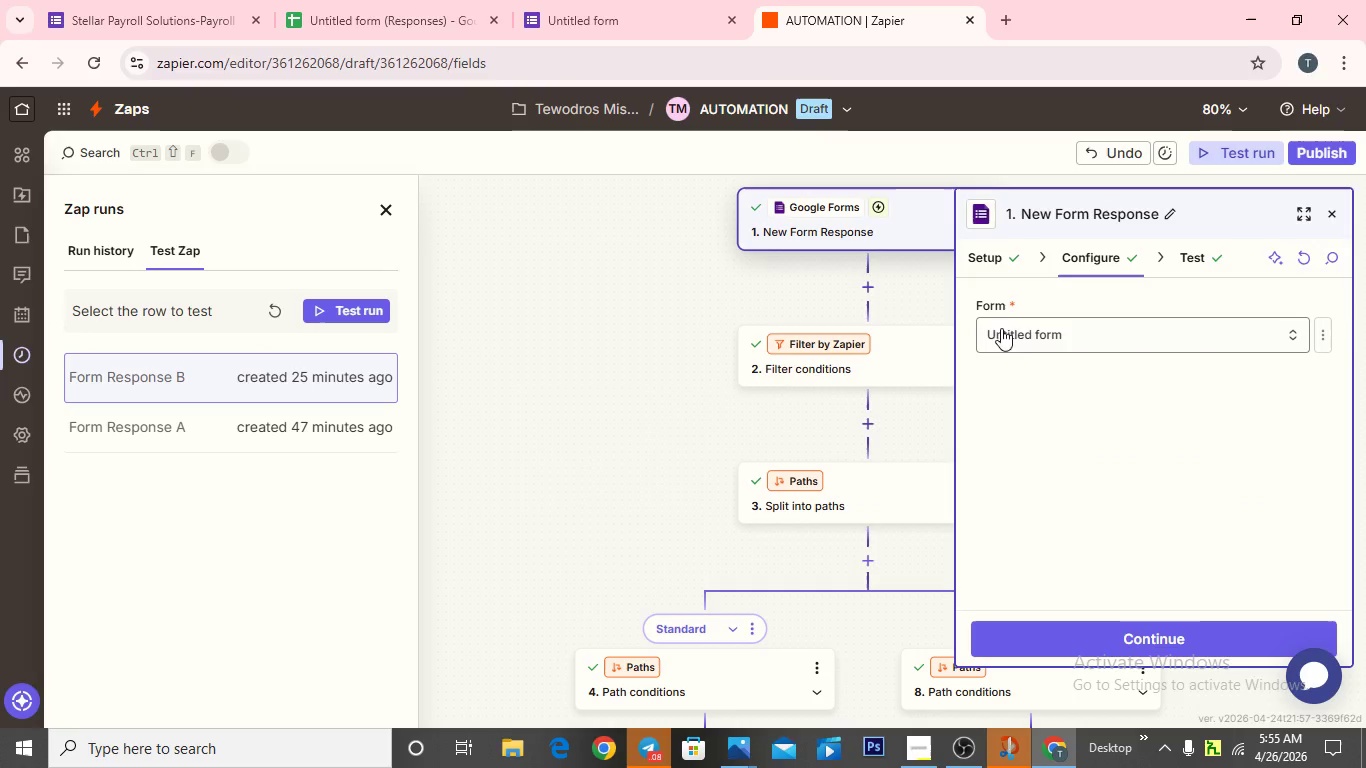 
left_click([1020, 332])
 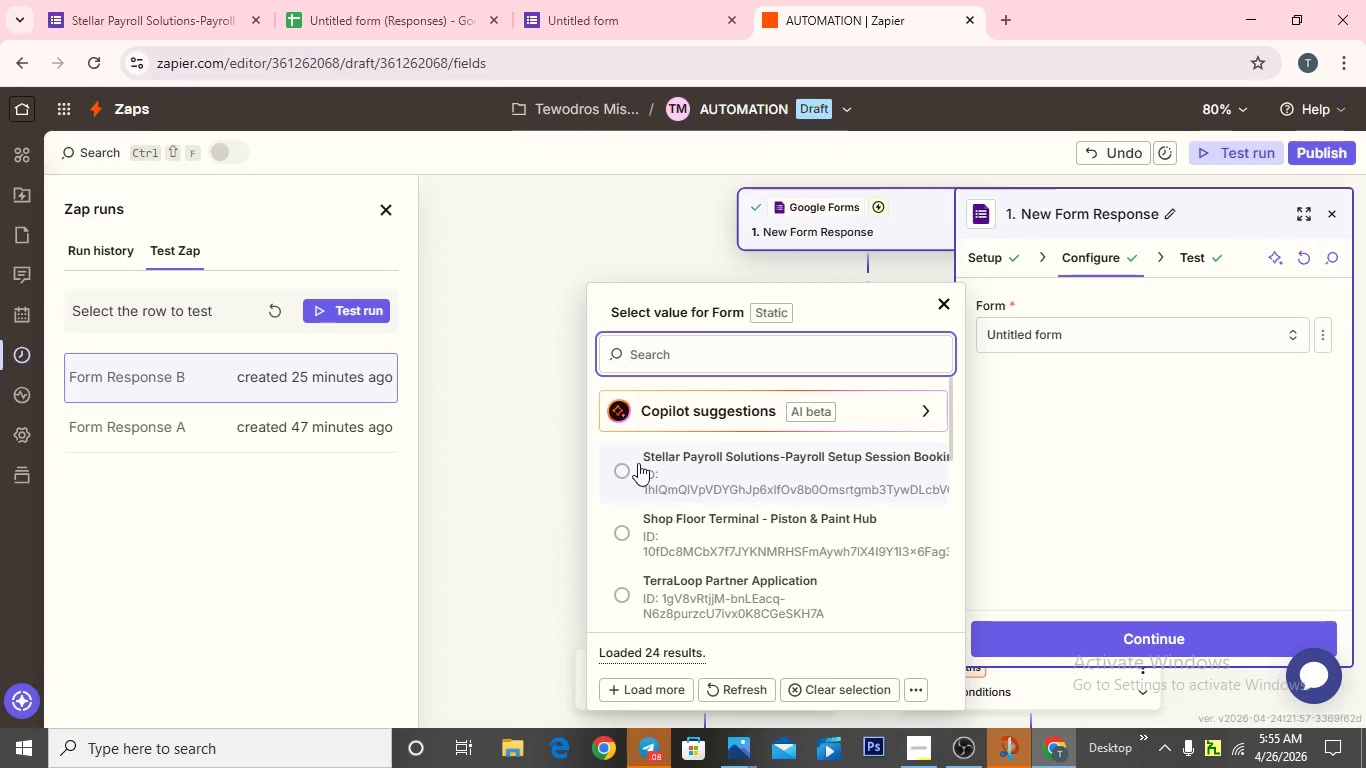 
left_click([624, 464])
 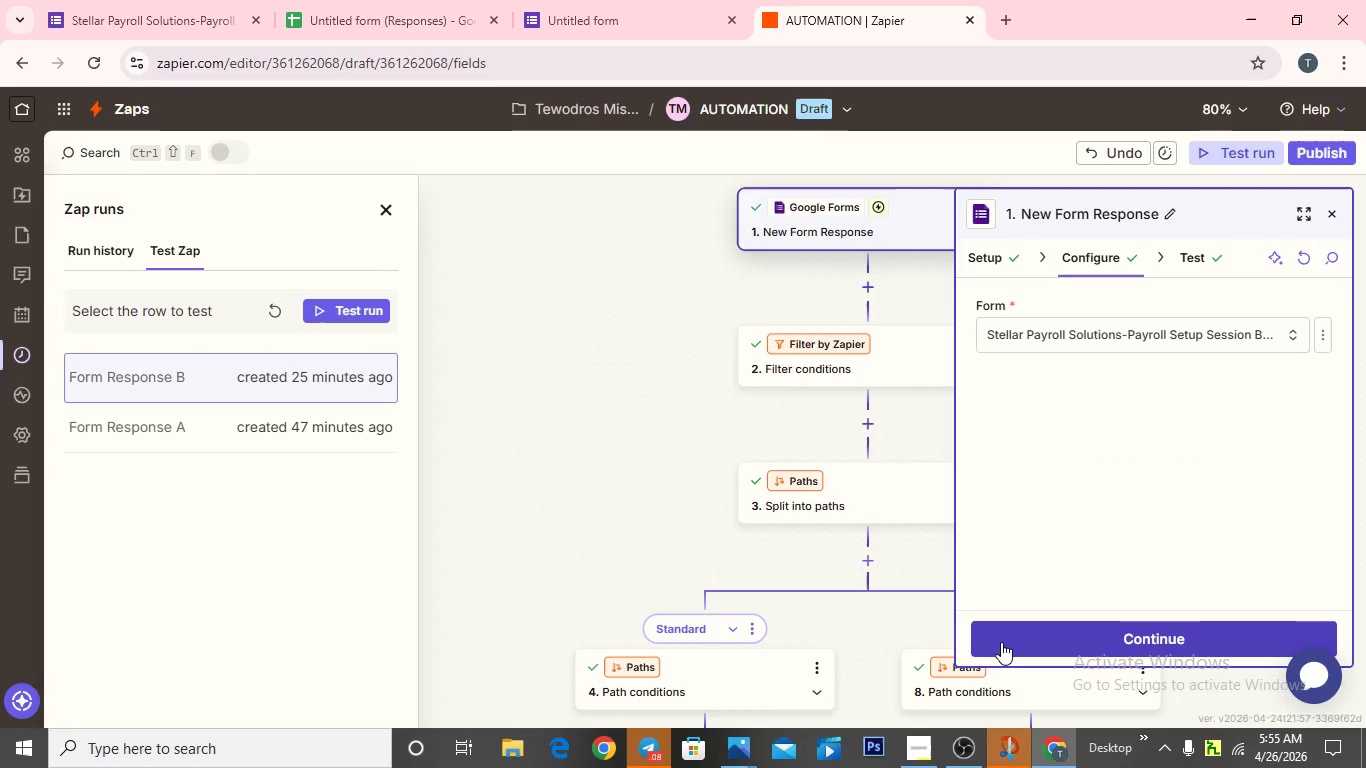 
left_click([1001, 642])
 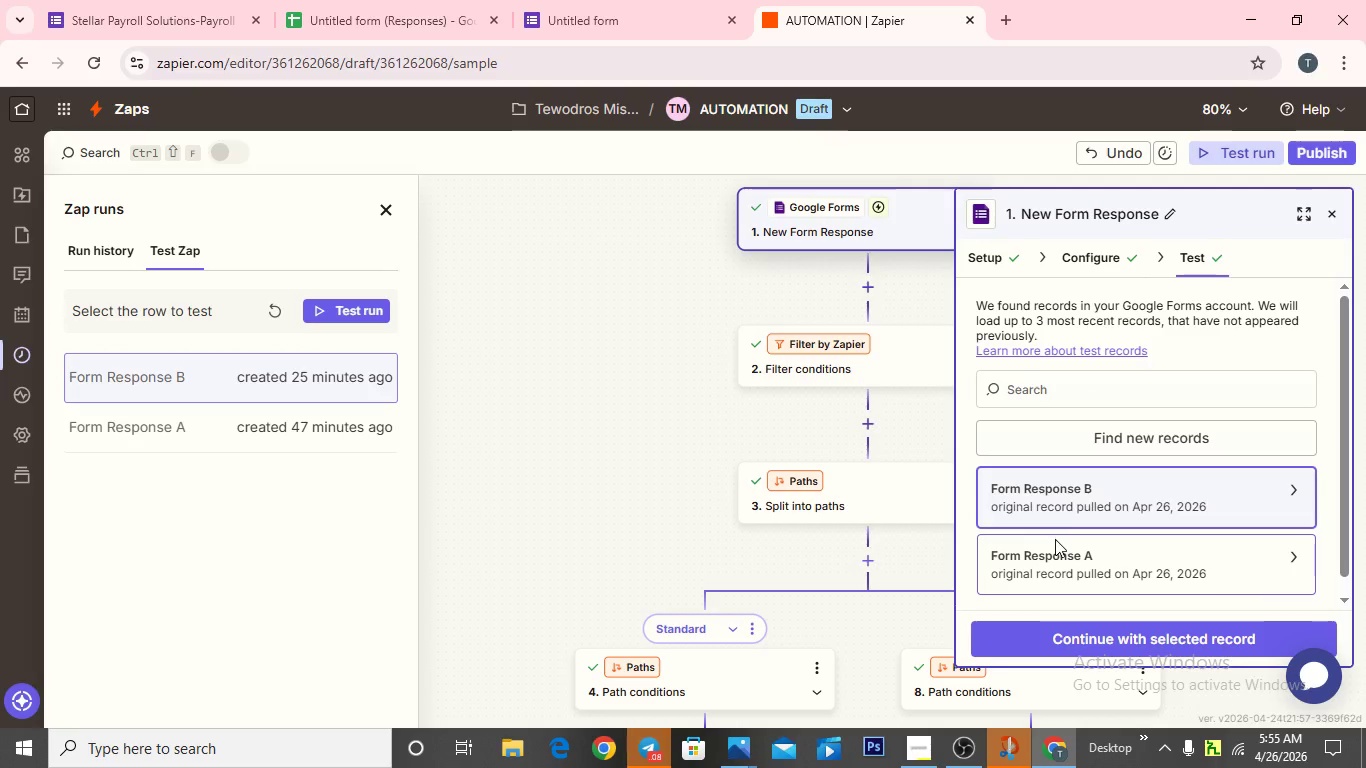 
left_click([1057, 564])
 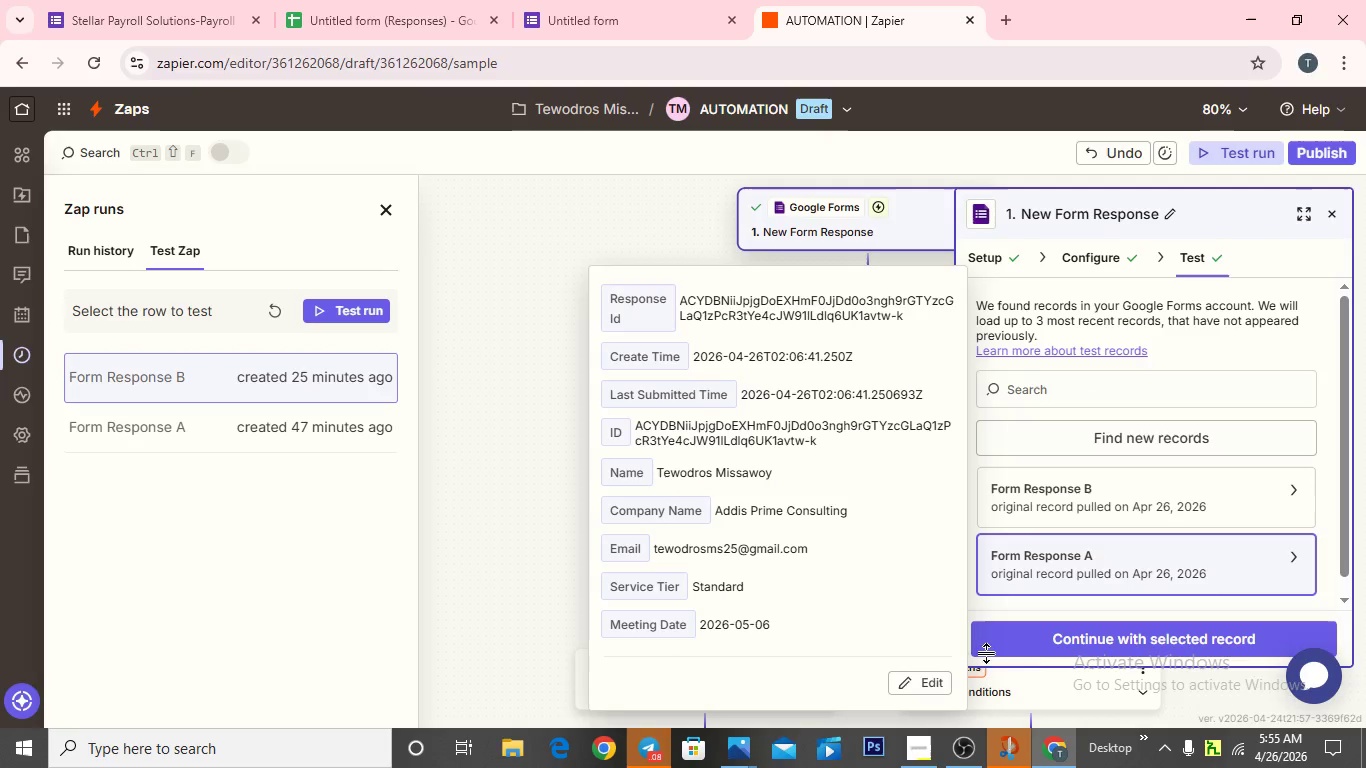 
left_click([1076, 623])
 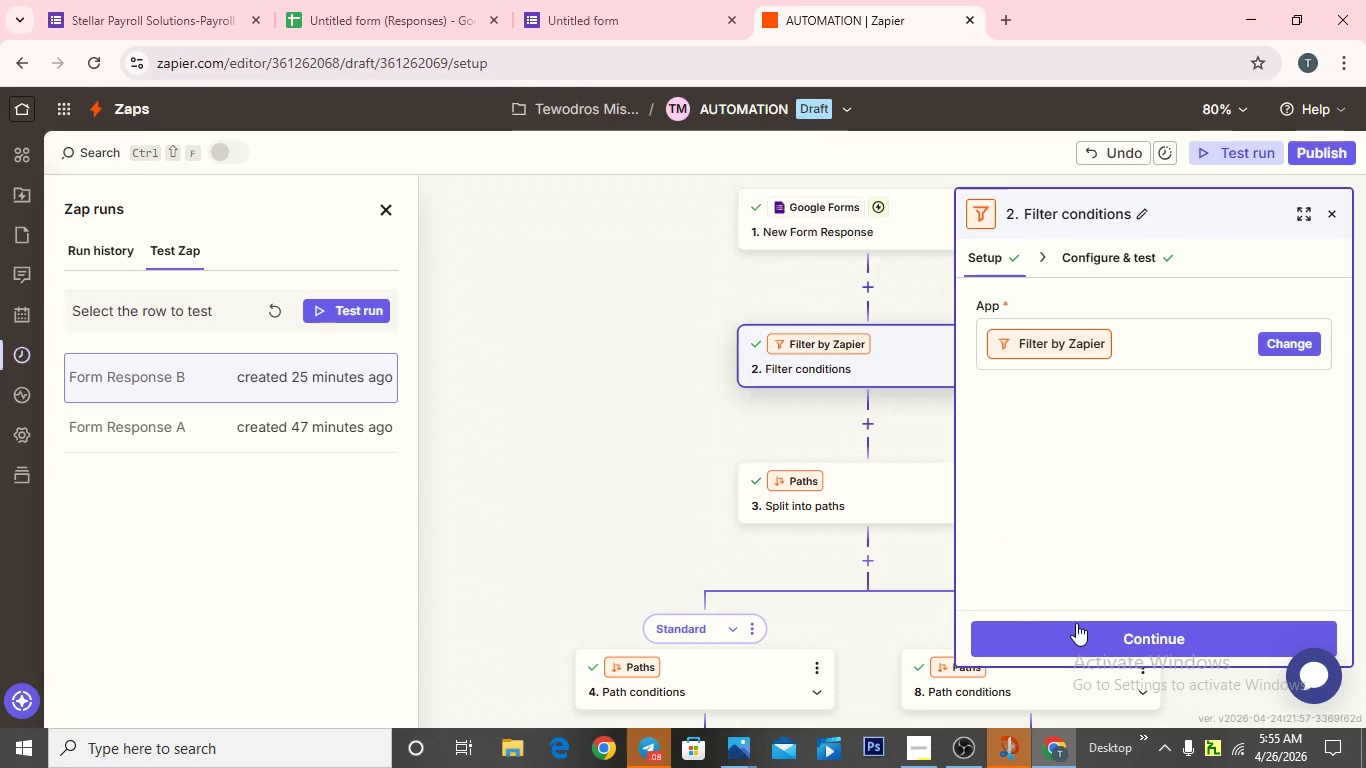 
left_click([1076, 634])
 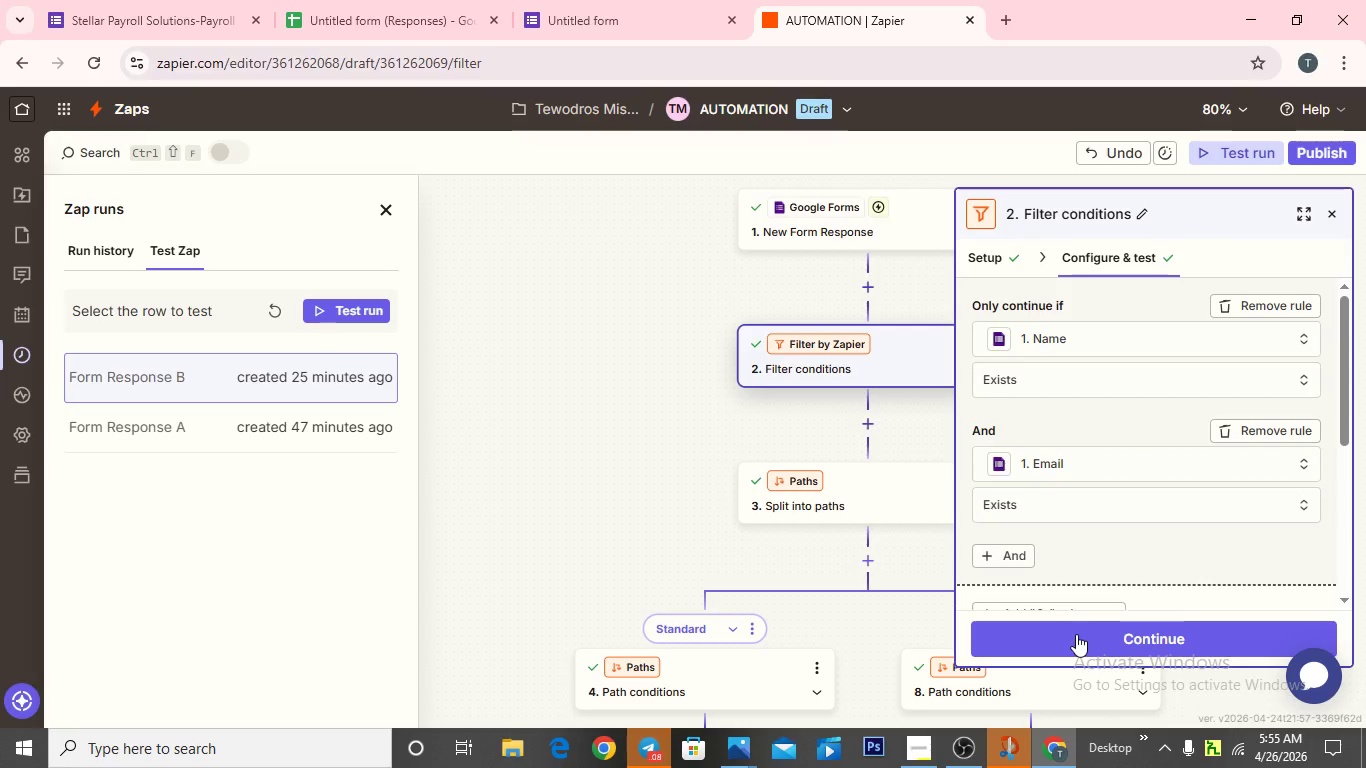 
left_click([1076, 634])
 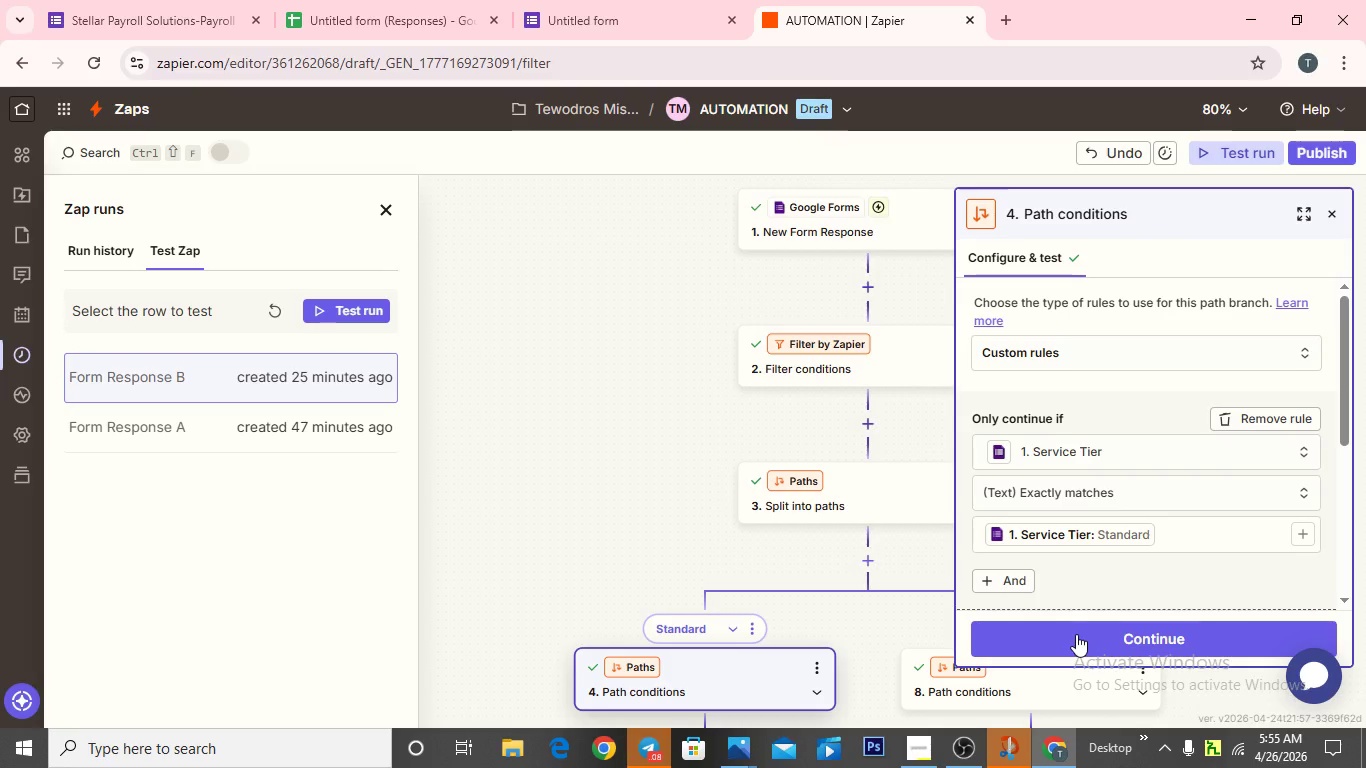 
left_click([1076, 634])
 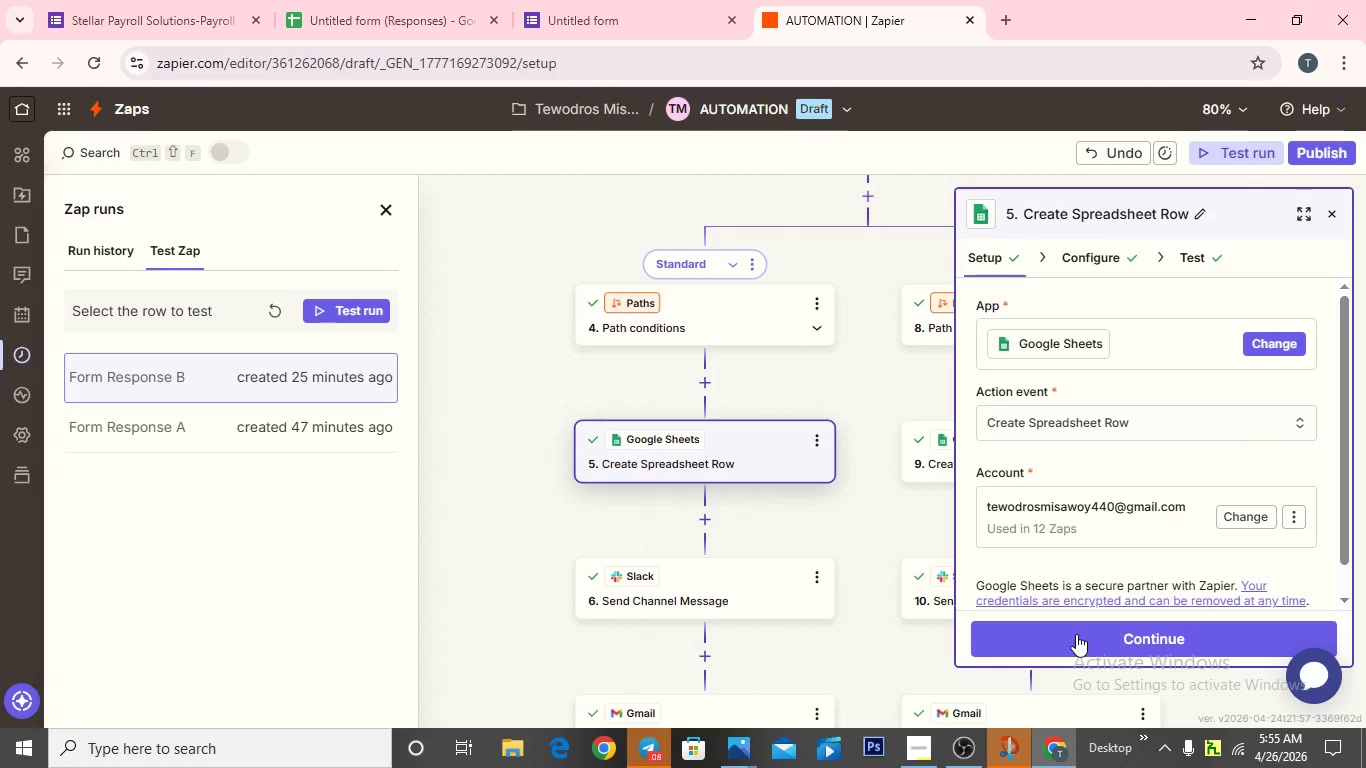 
left_click([1076, 634])
 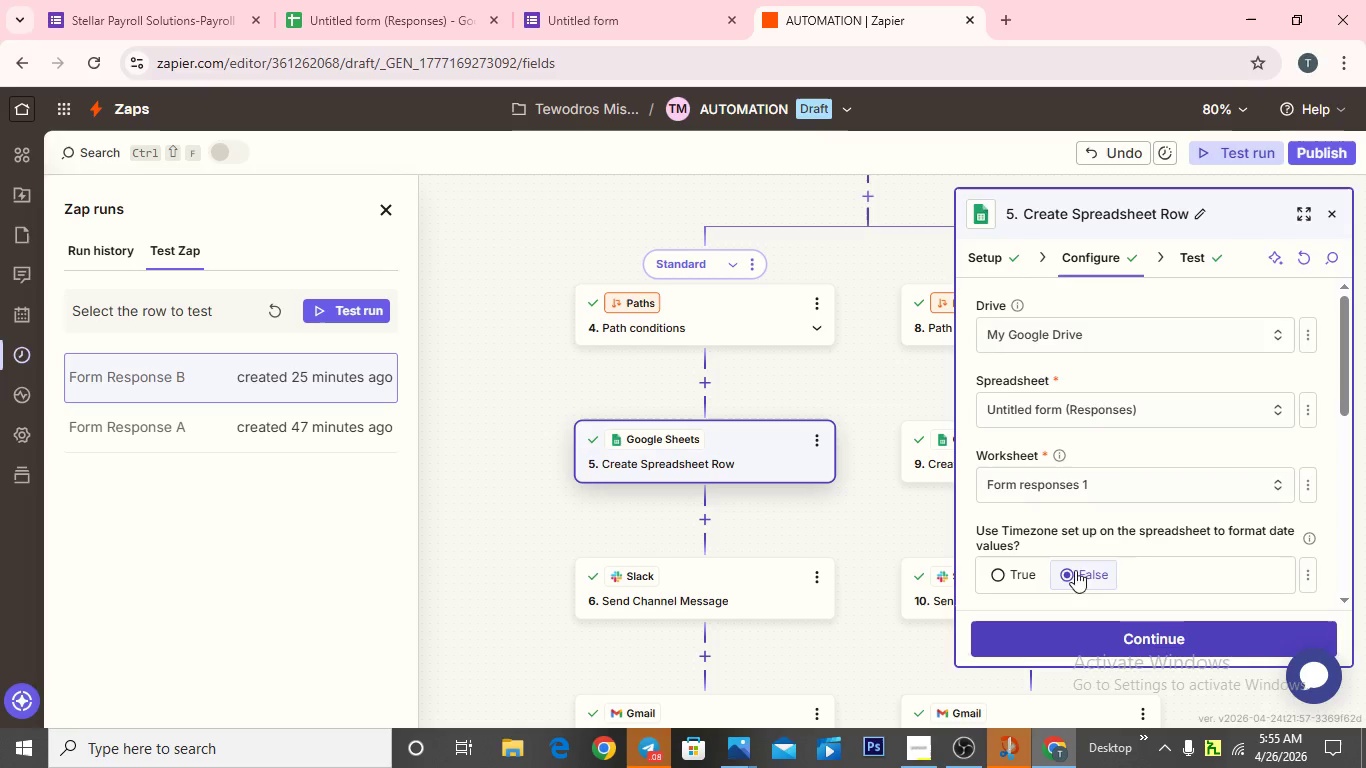 
scroll: coordinate [1078, 506], scroll_direction: down, amount: 5.0
 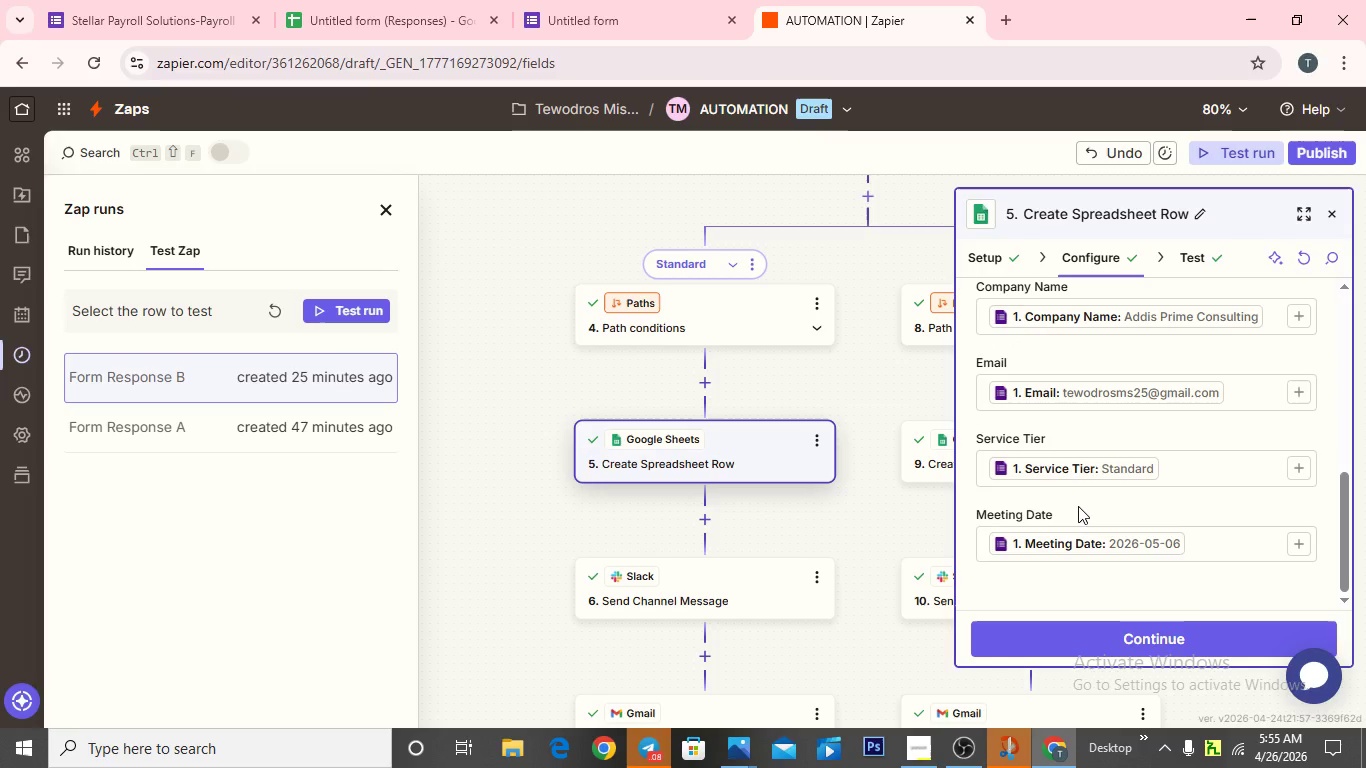 
scroll: coordinate [1078, 506], scroll_direction: up, amount: 1.0
 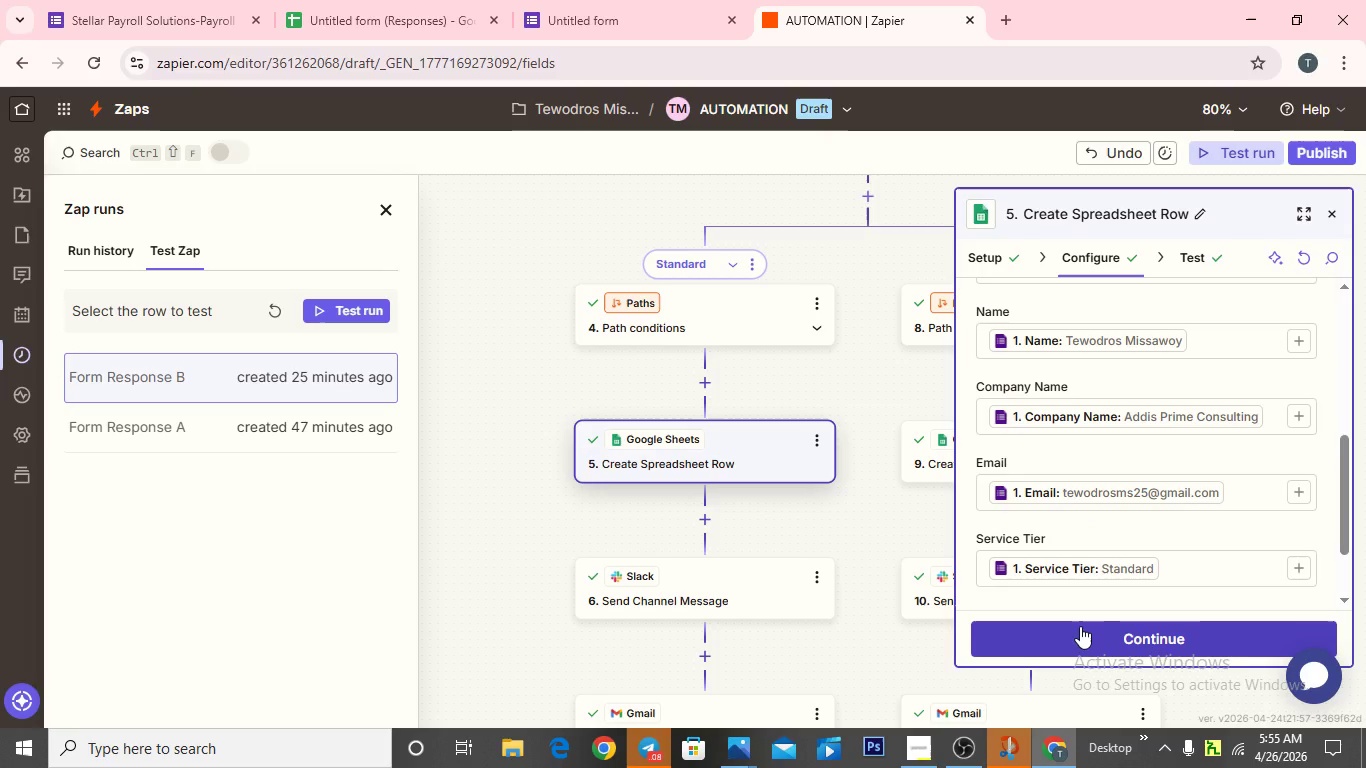 
left_click([1080, 626])
 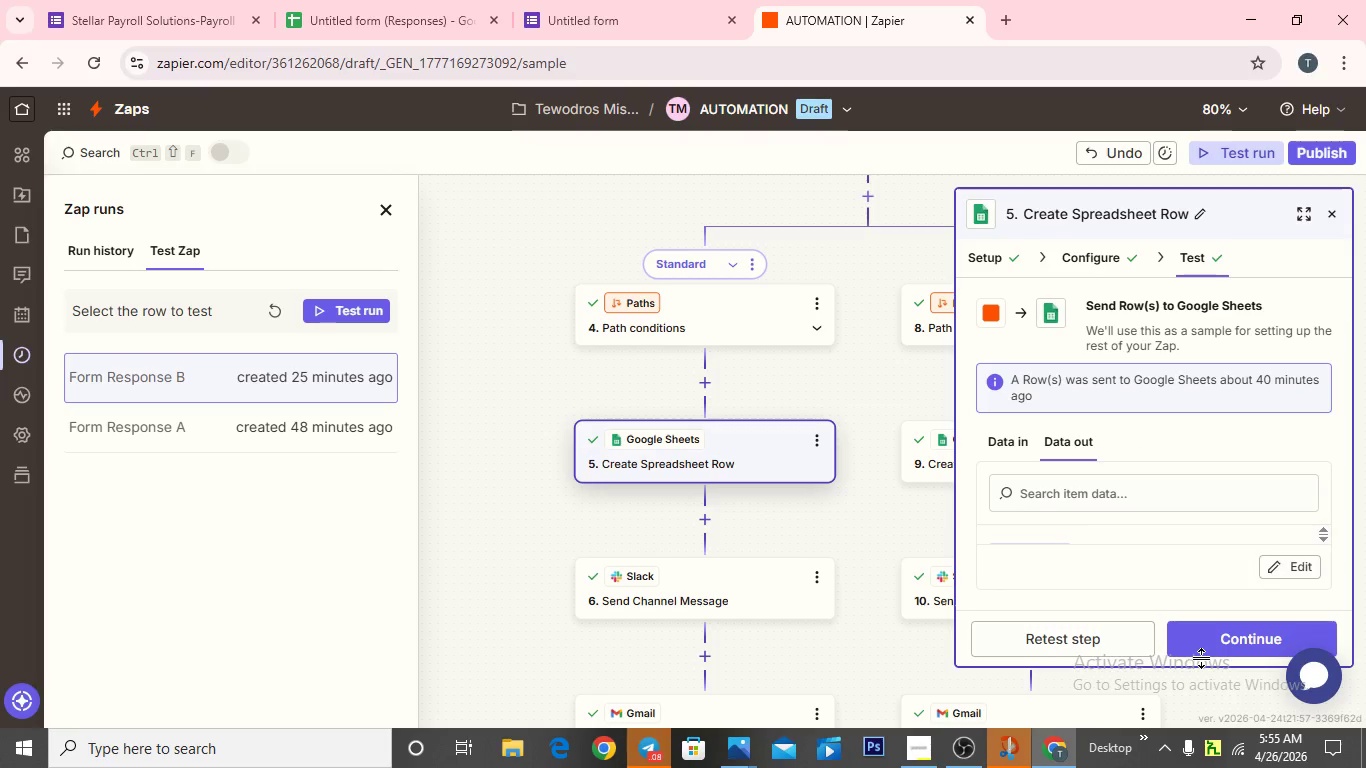 
wait(5.64)
 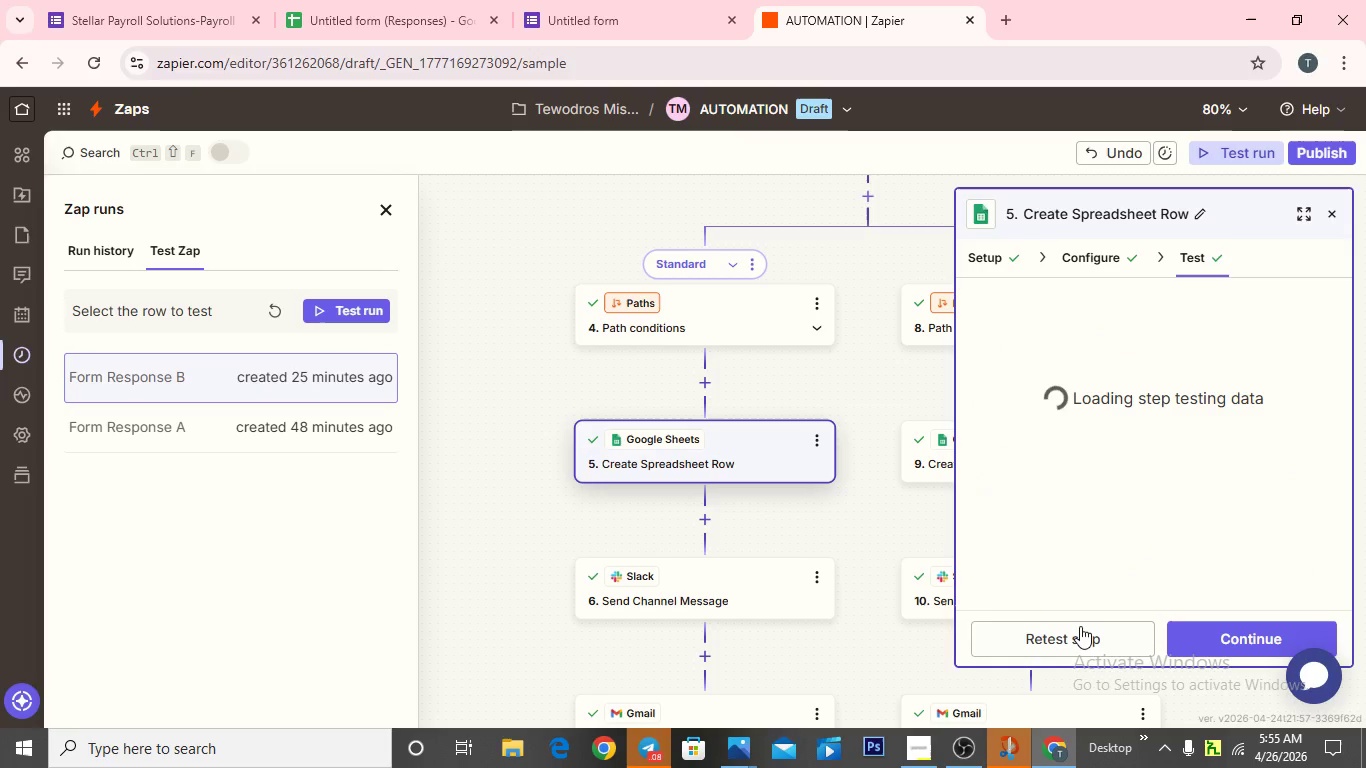 
left_click([1203, 641])
 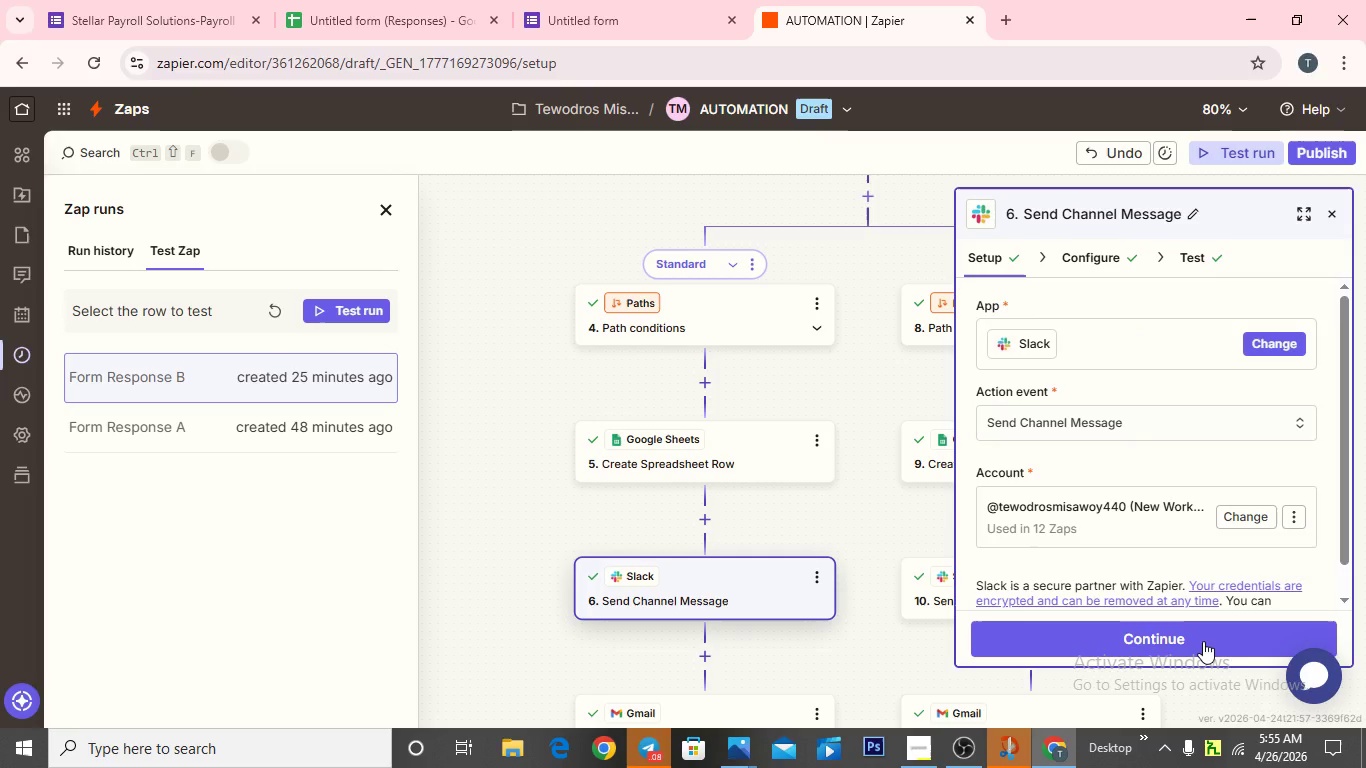 
left_click([1203, 641])
 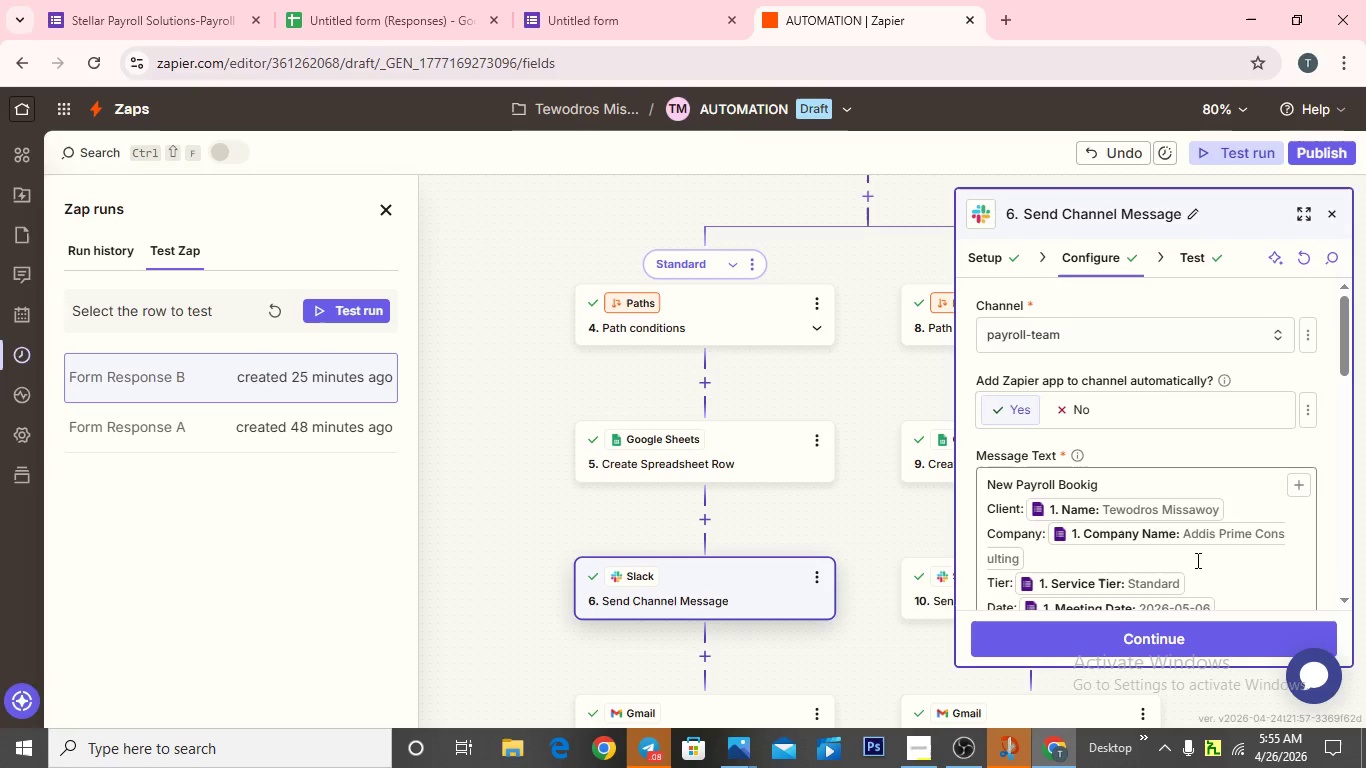 
scroll: coordinate [1197, 518], scroll_direction: down, amount: 4.0
 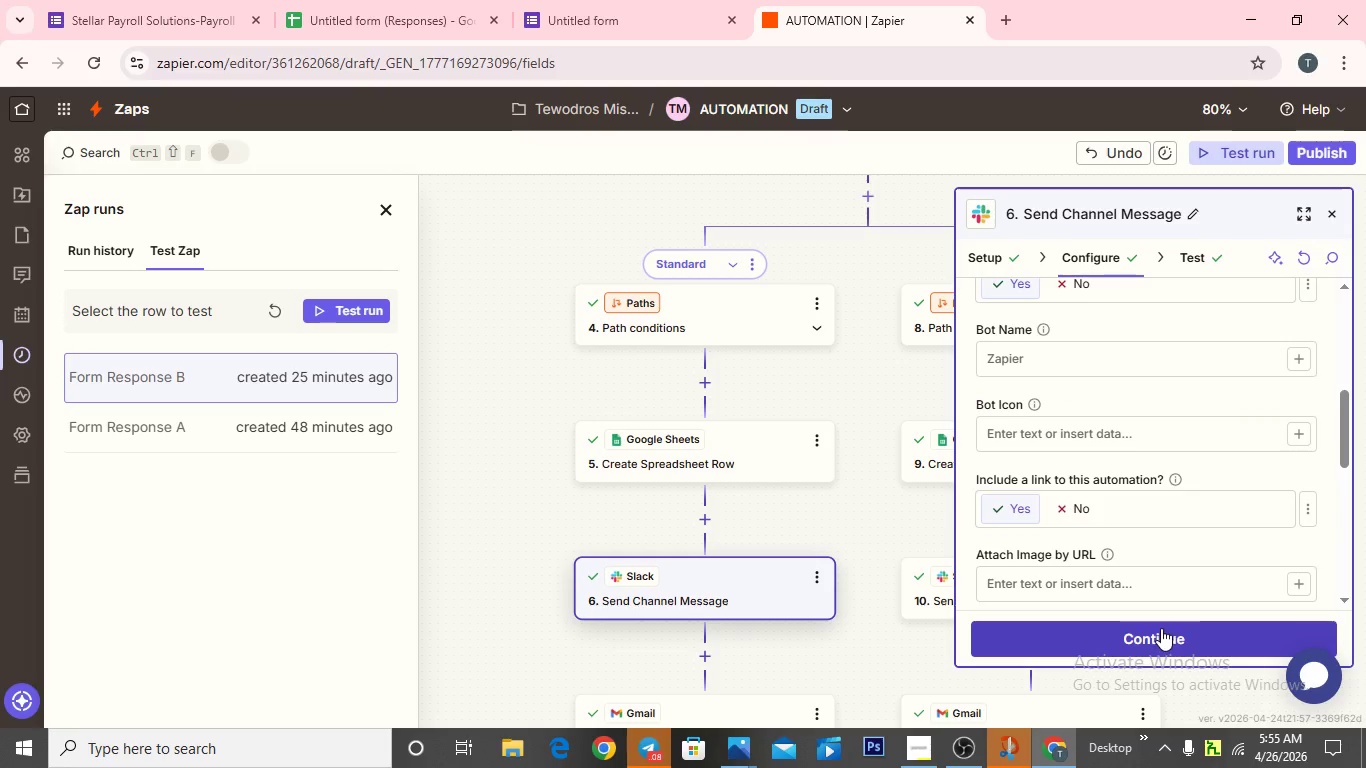 
left_click([1161, 628])
 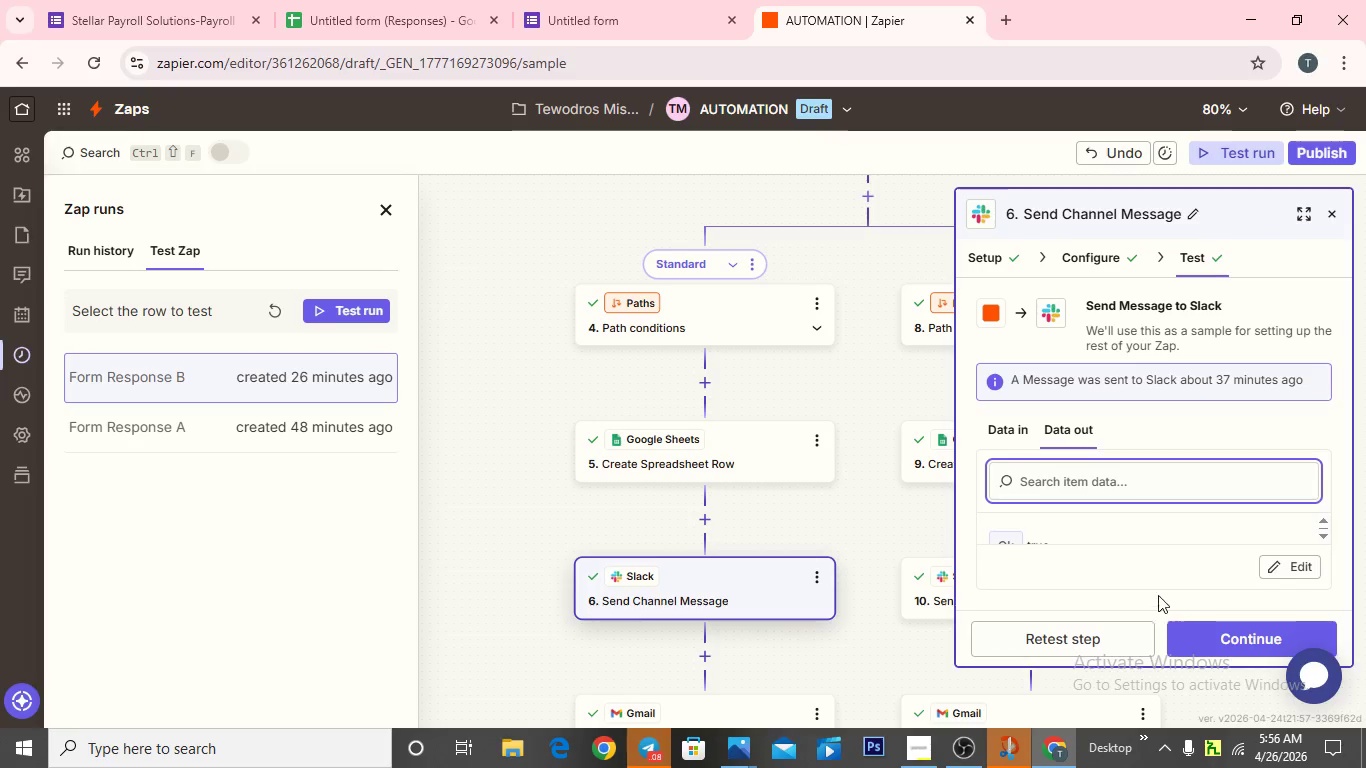 
mouse_move([1185, 626])
 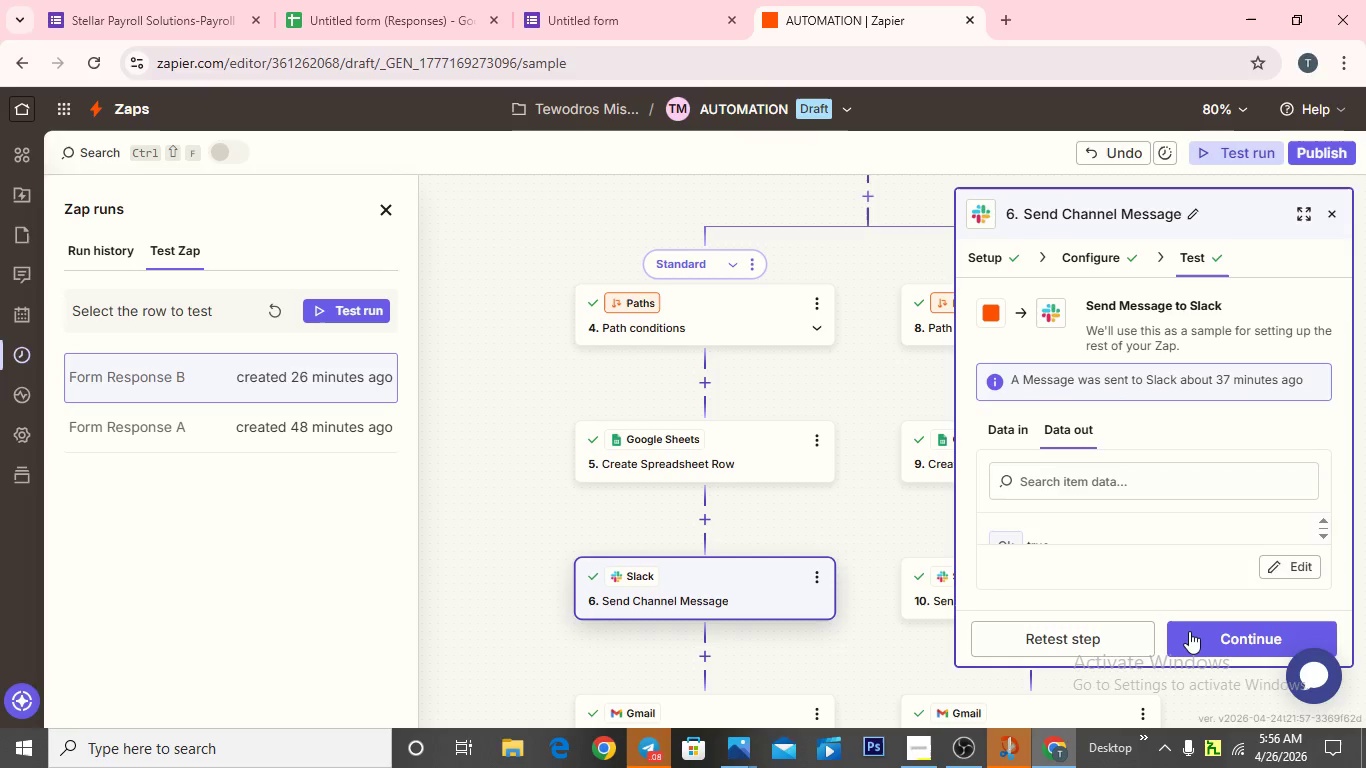 
left_click([1189, 631])
 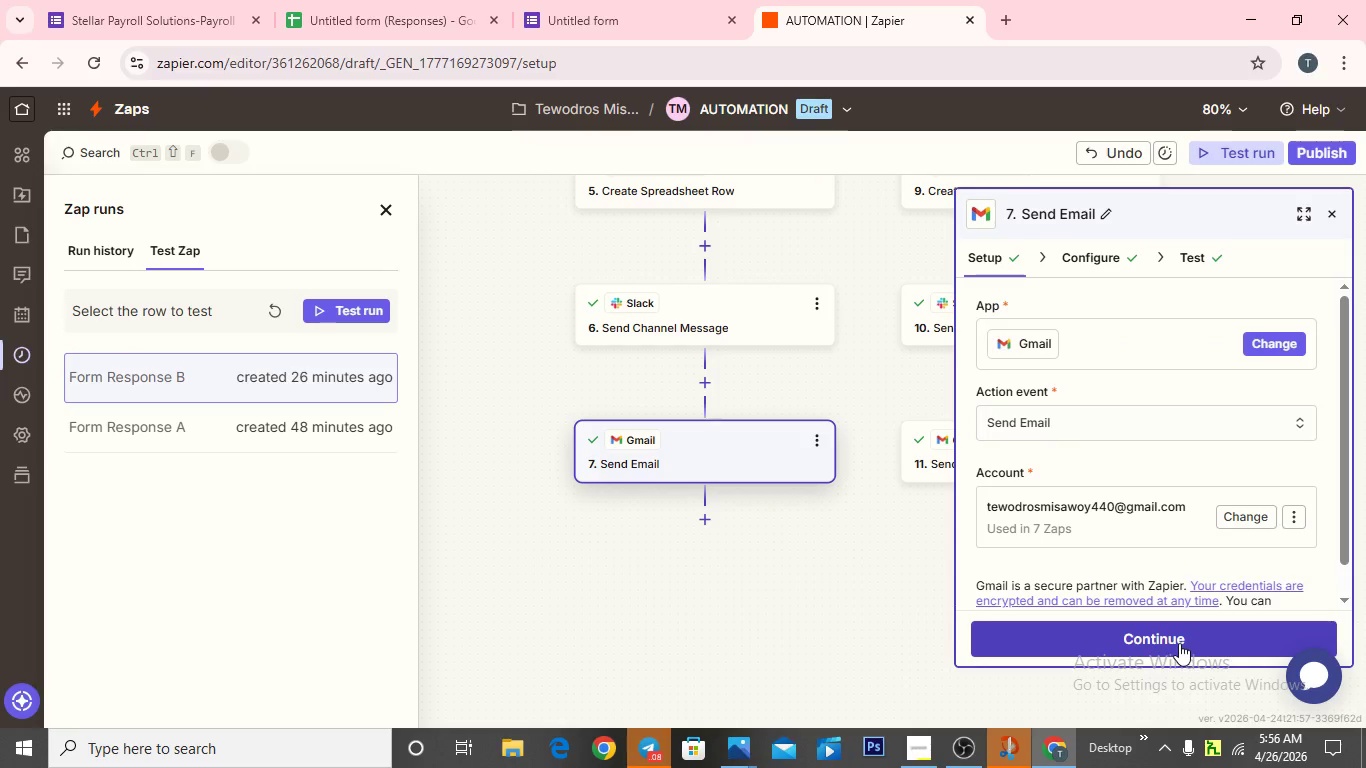 
scroll: coordinate [1147, 462], scroll_direction: down, amount: 3.0
 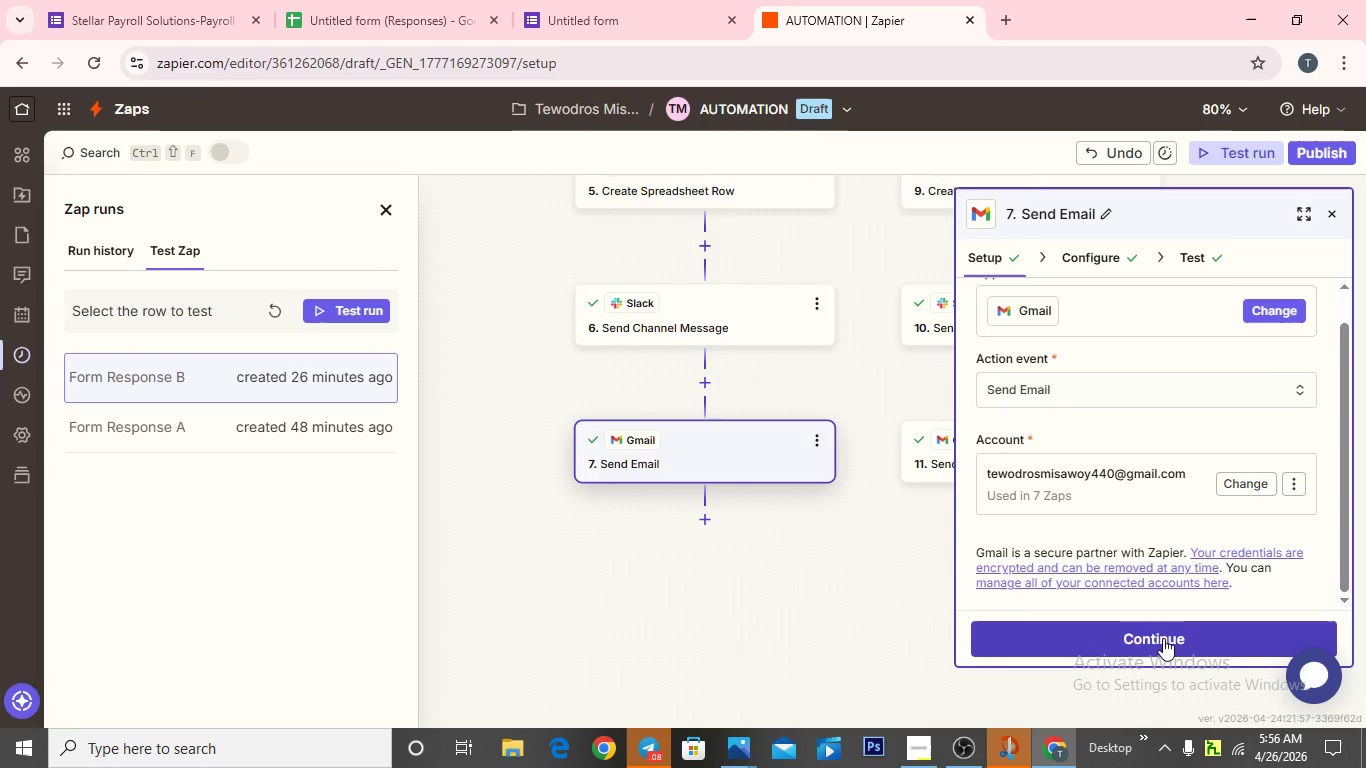 
left_click([1163, 638])
 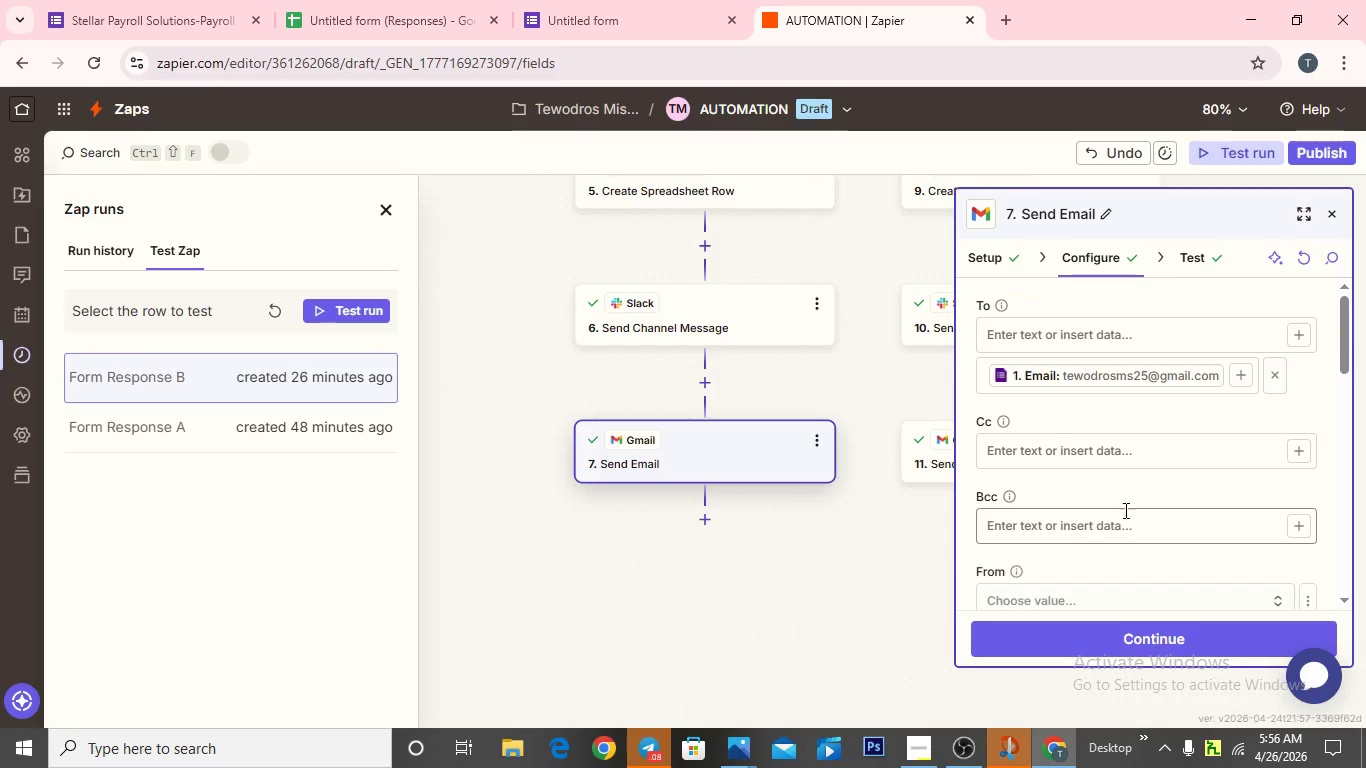 
scroll: coordinate [1124, 510], scroll_direction: down, amount: 7.0
 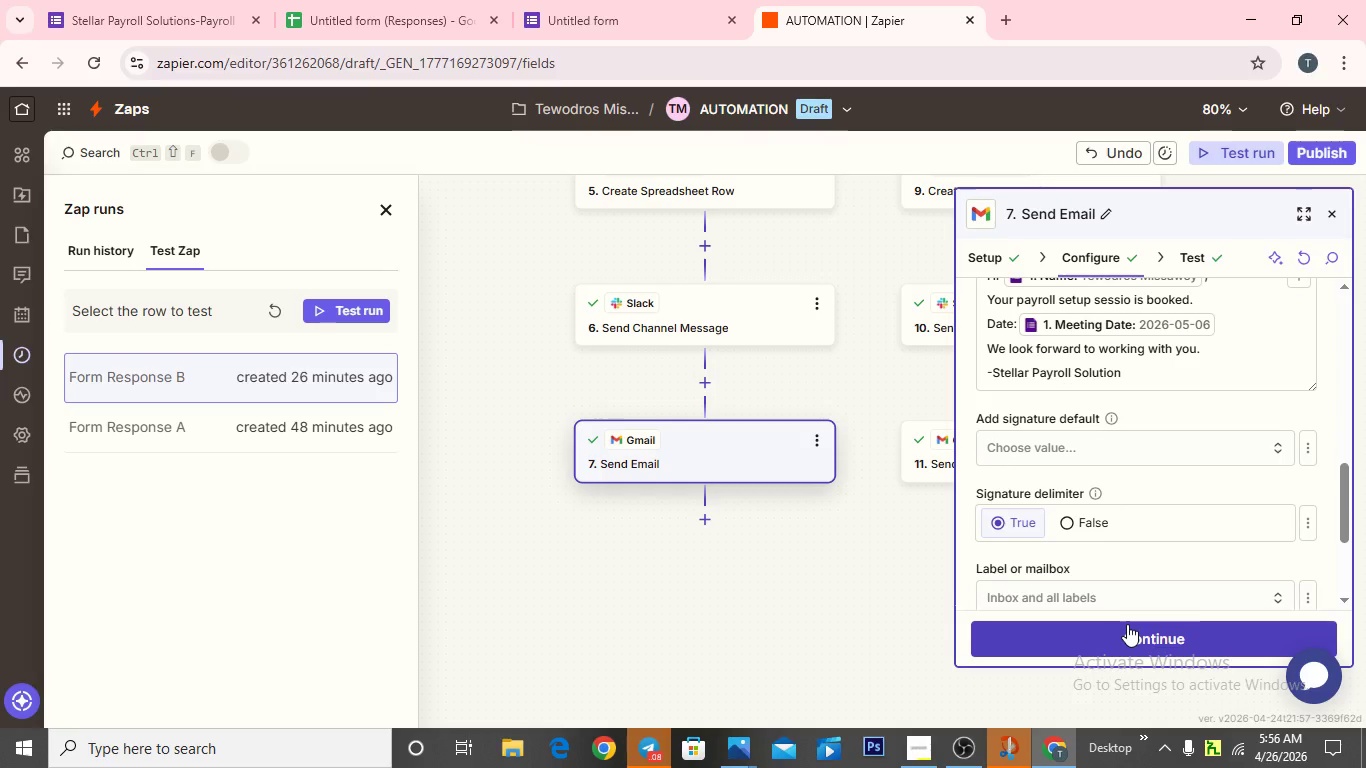 
left_click([1131, 636])
 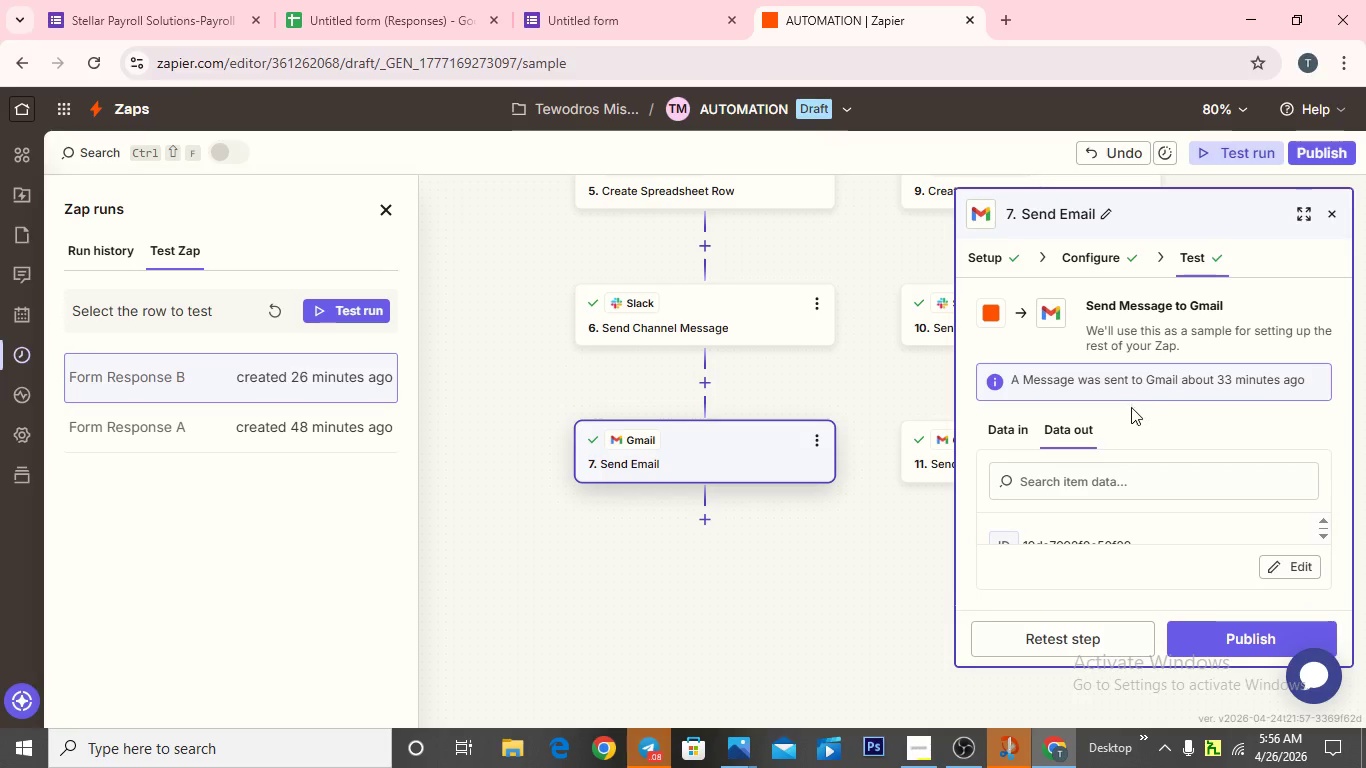 
scroll: coordinate [1102, 497], scroll_direction: down, amount: 10.0
 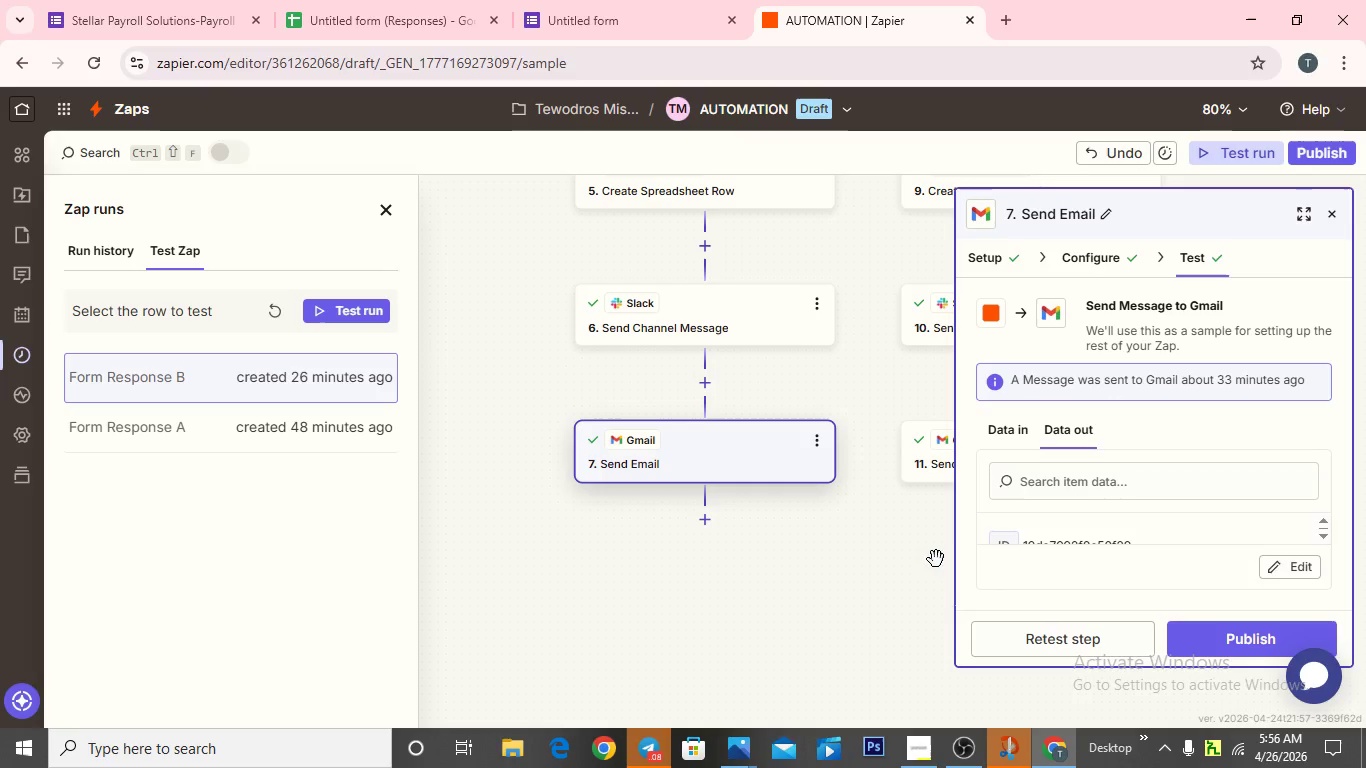 
left_click([896, 560])
 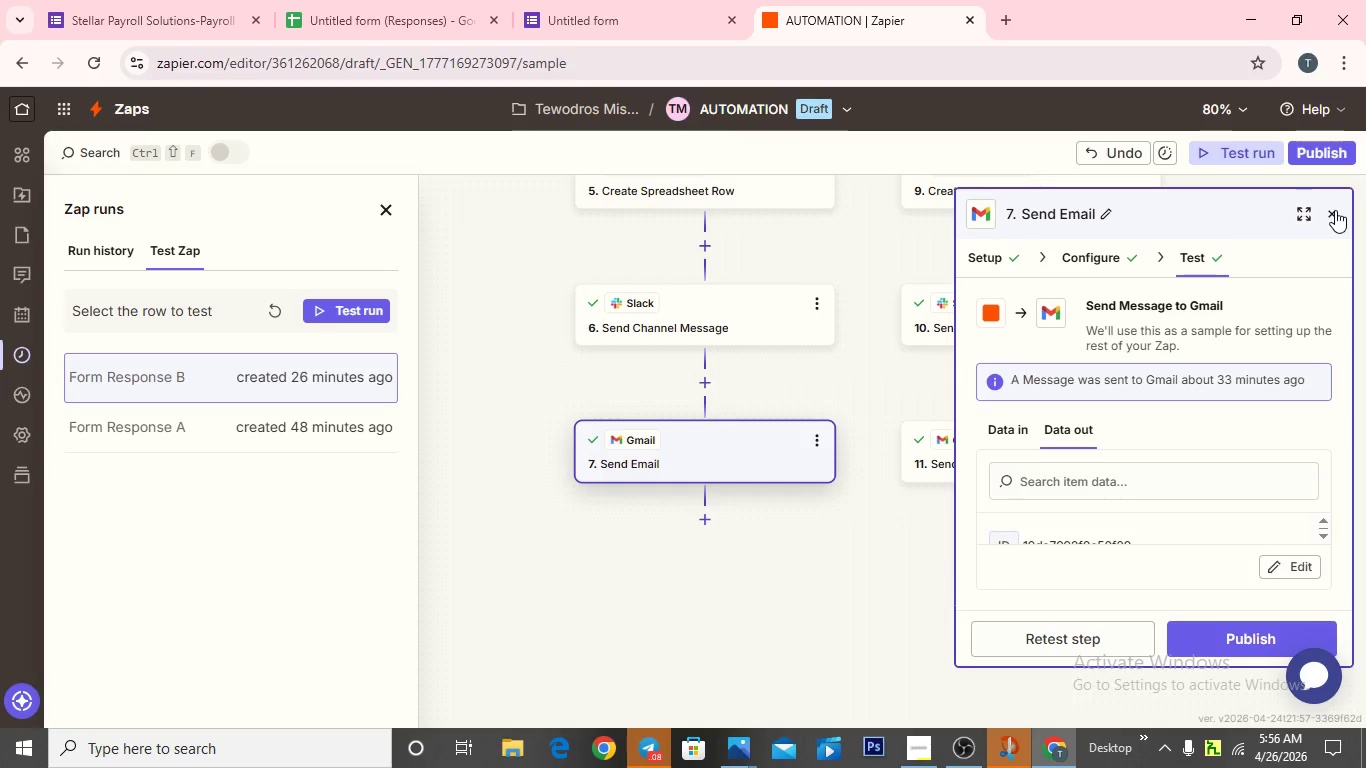 
left_click([1335, 210])
 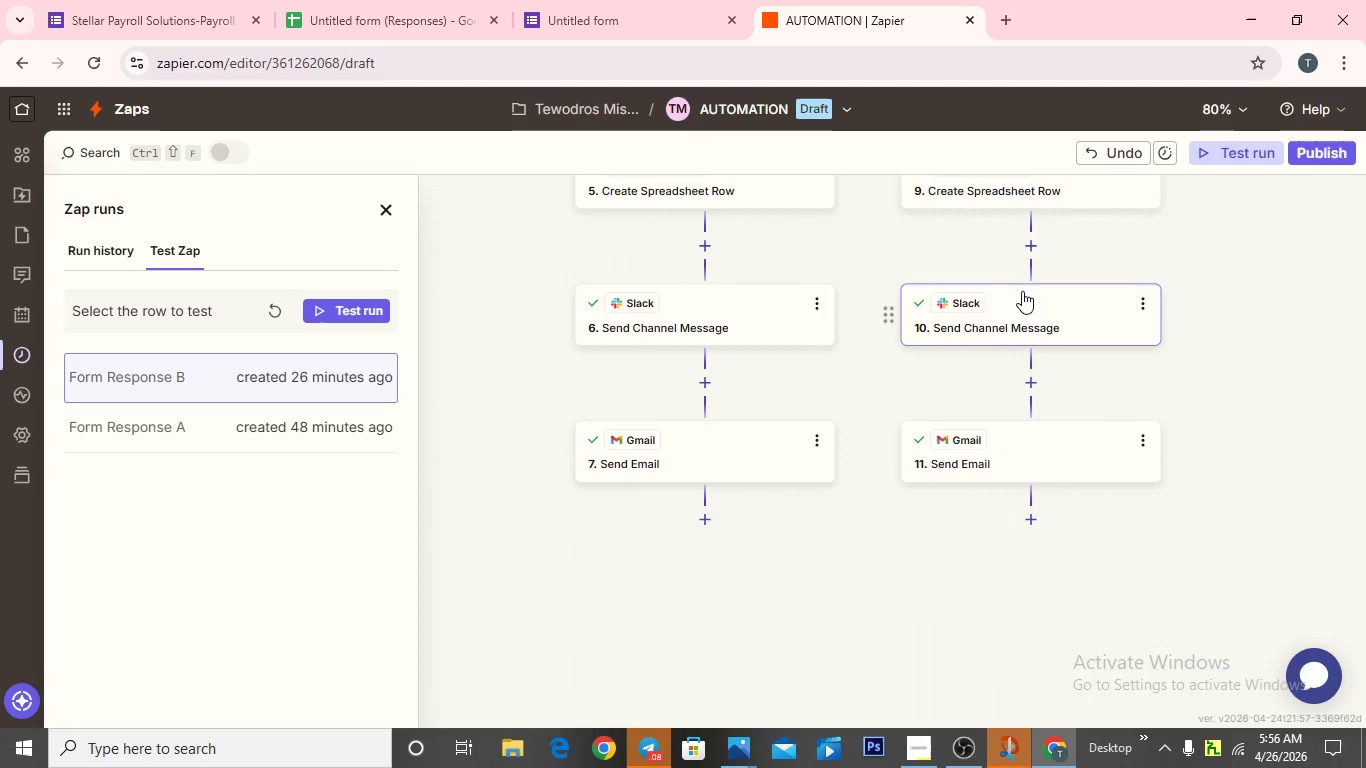 
scroll: coordinate [1023, 272], scroll_direction: up, amount: 4.0
 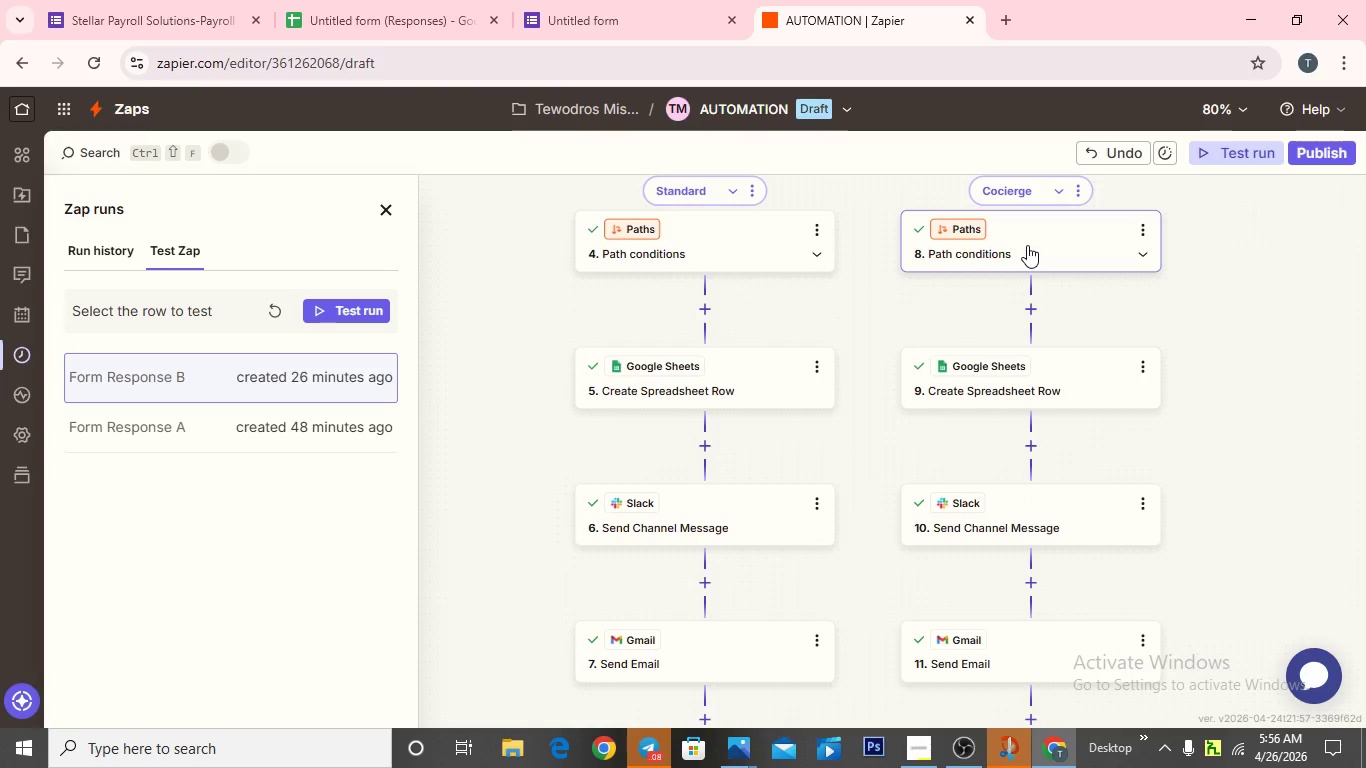 
left_click([1027, 245])
 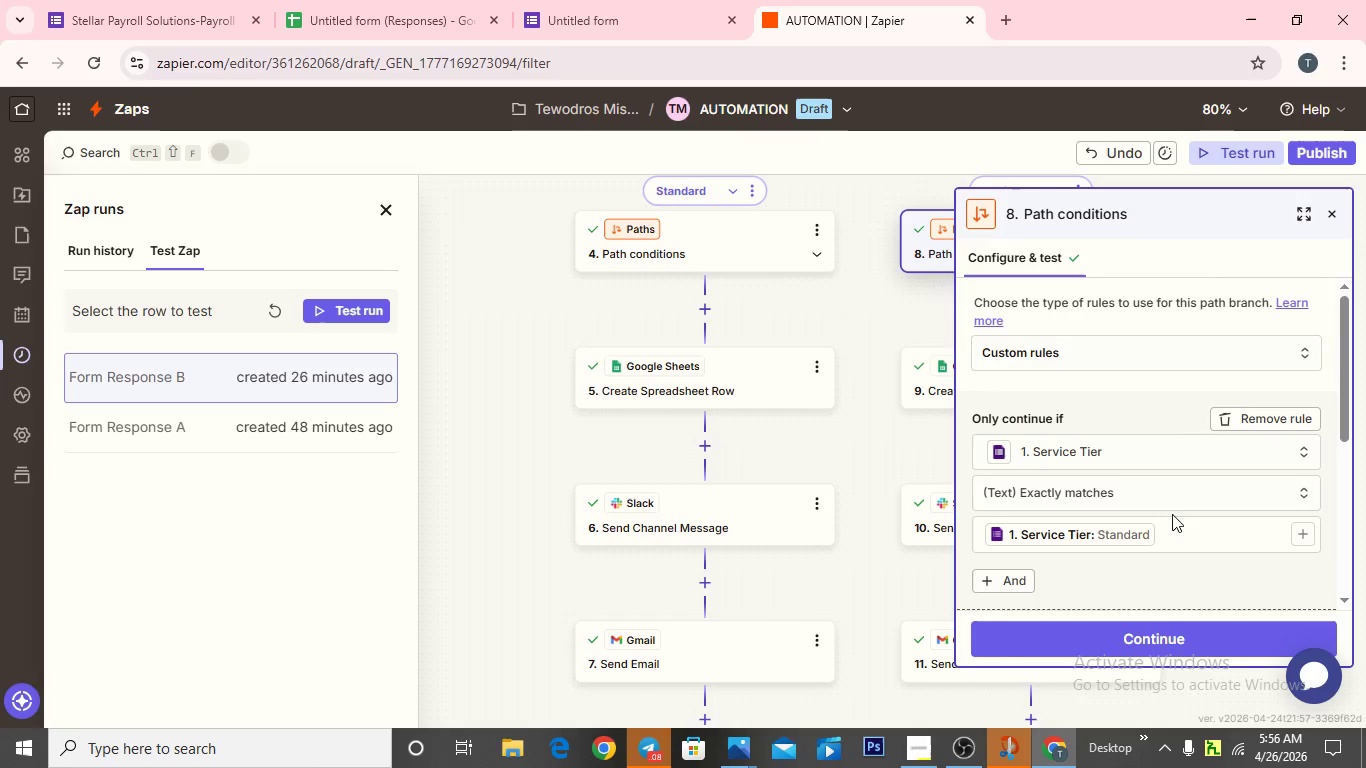 
wait(7.39)
 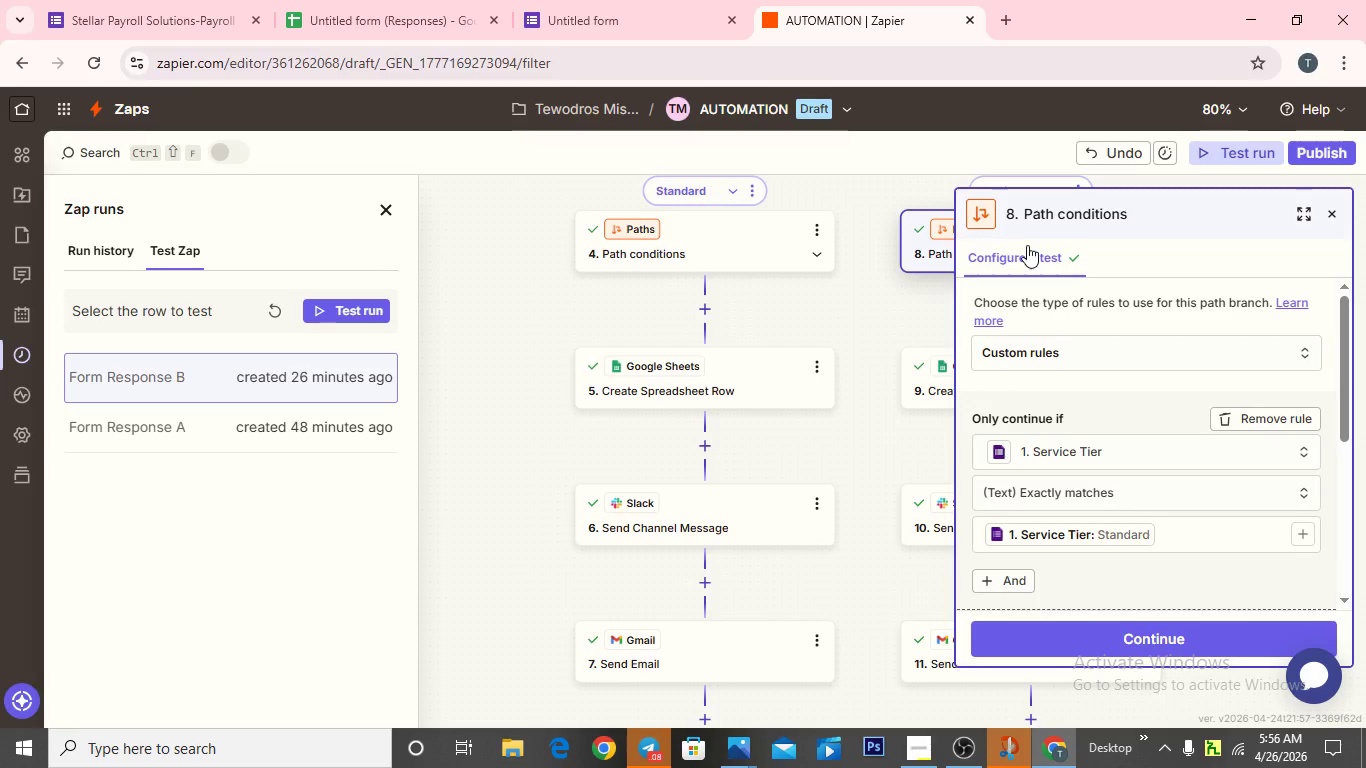 
scroll: coordinate [1082, 606], scroll_direction: down, amount: 3.0
 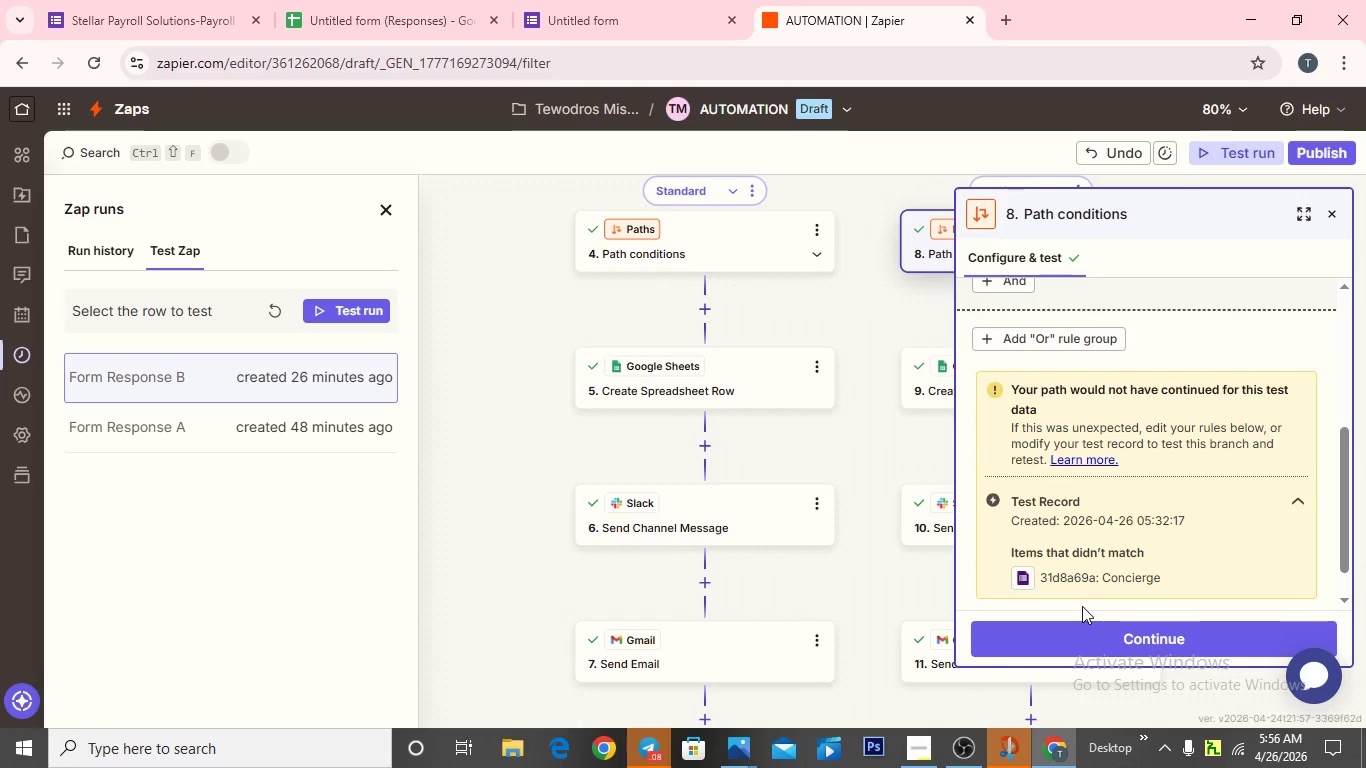 
wait(11.14)
 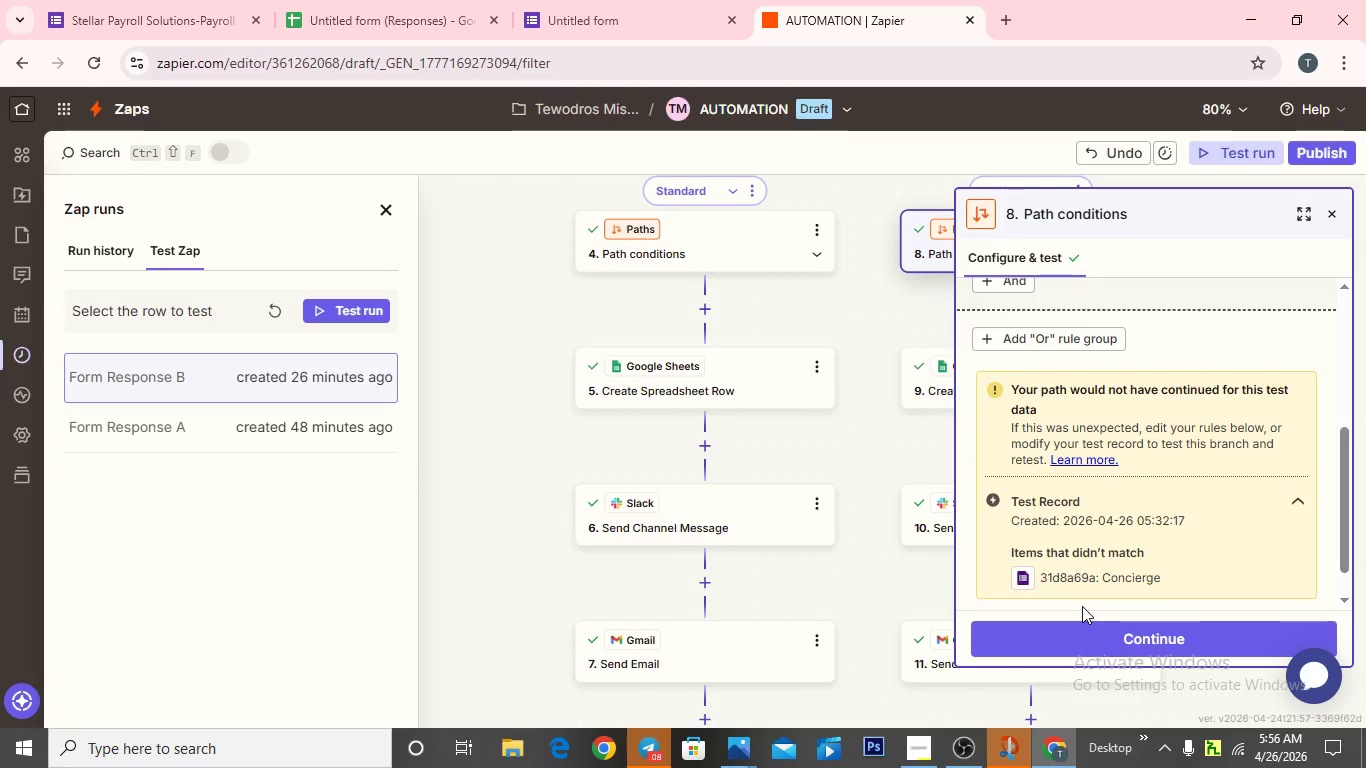 
left_click([1096, 570])
 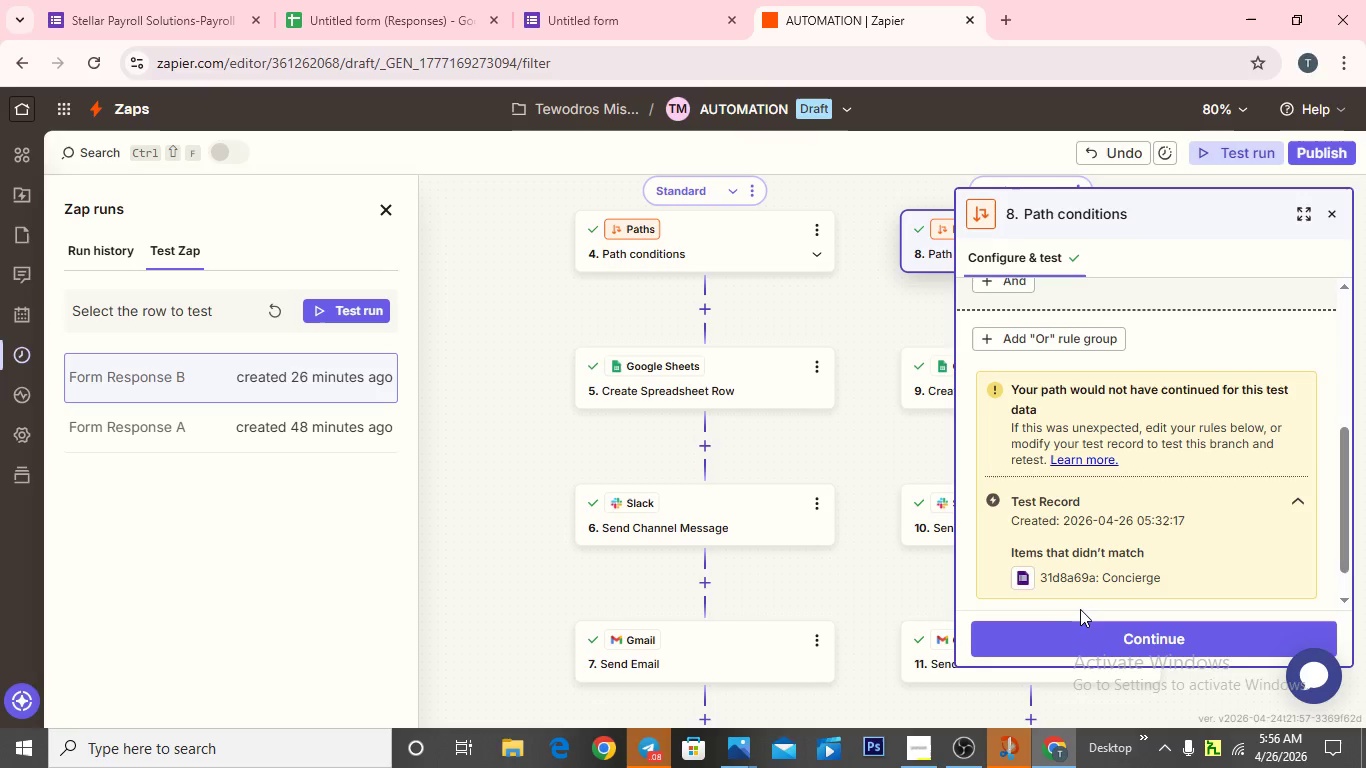 
wait(5.25)
 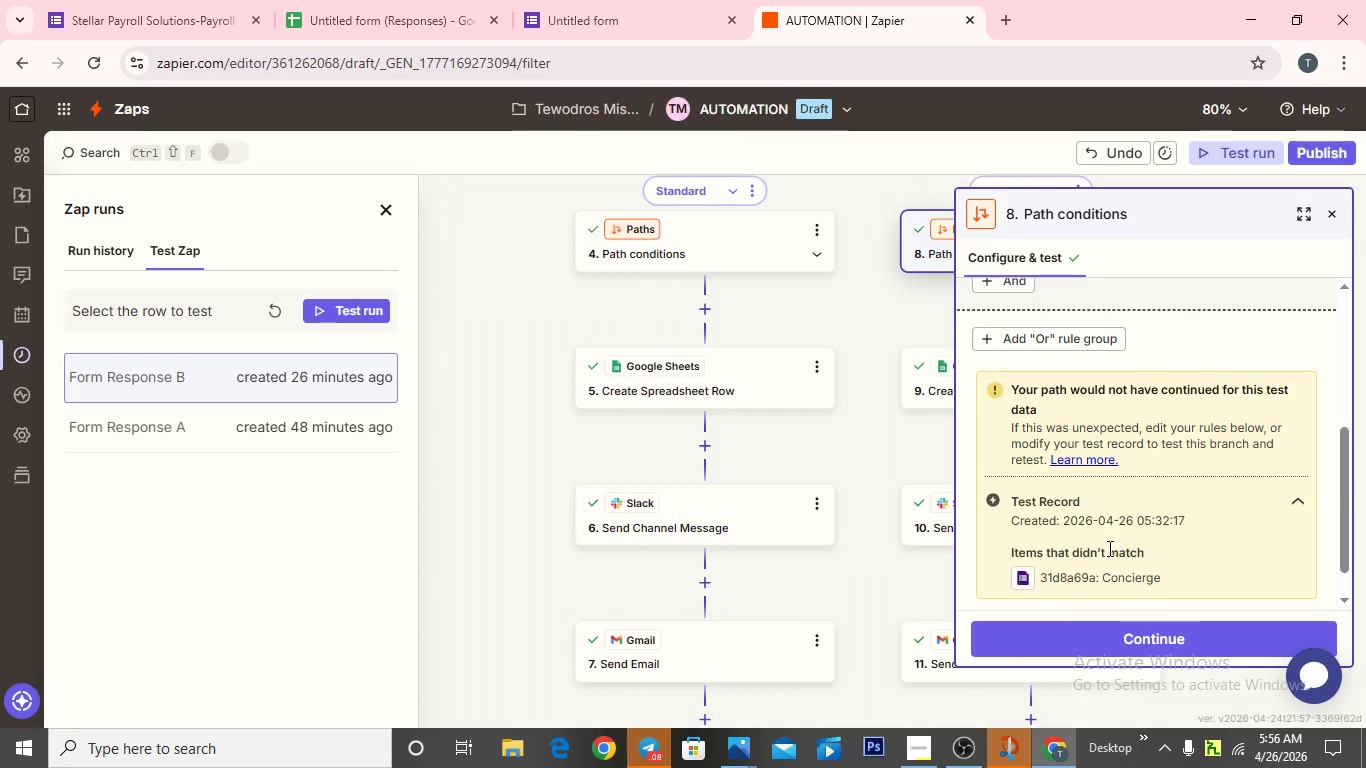 
left_click([1018, 572])
 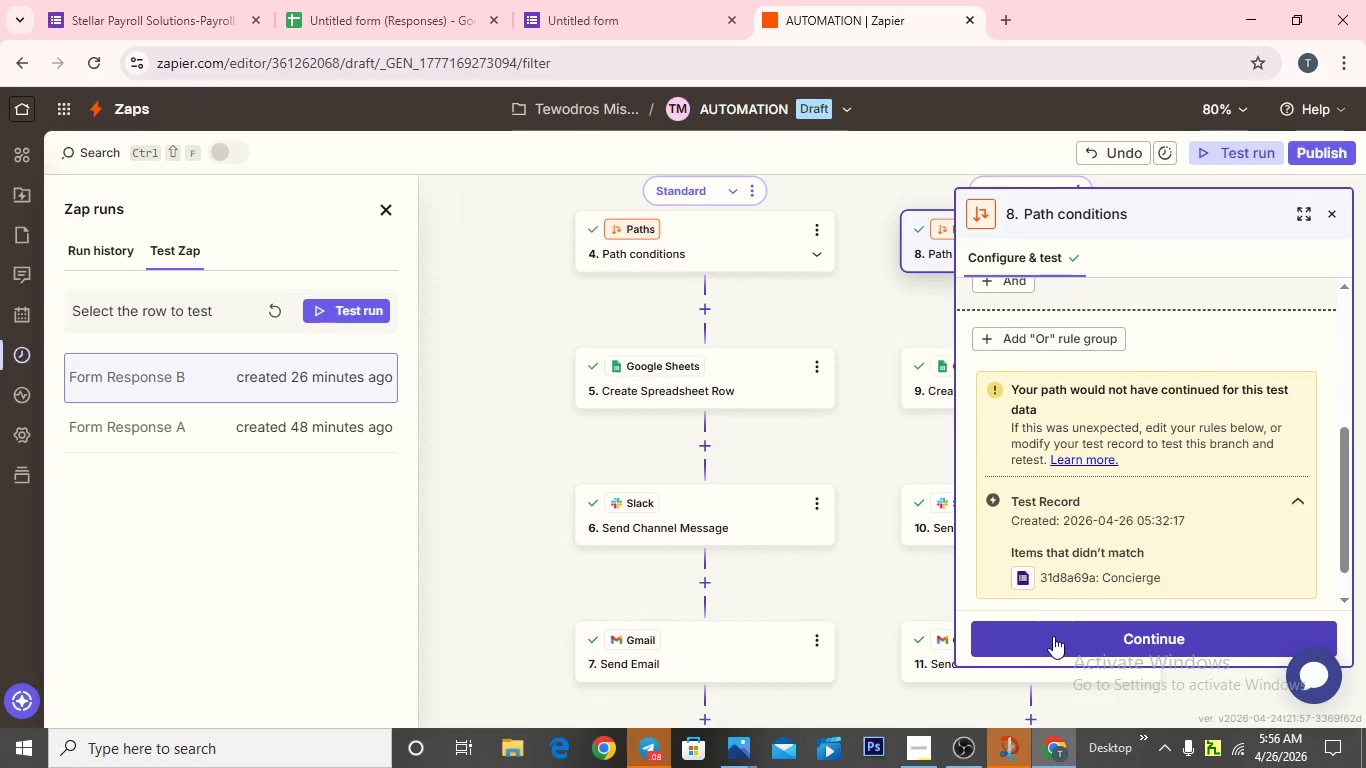 
left_click([1053, 636])
 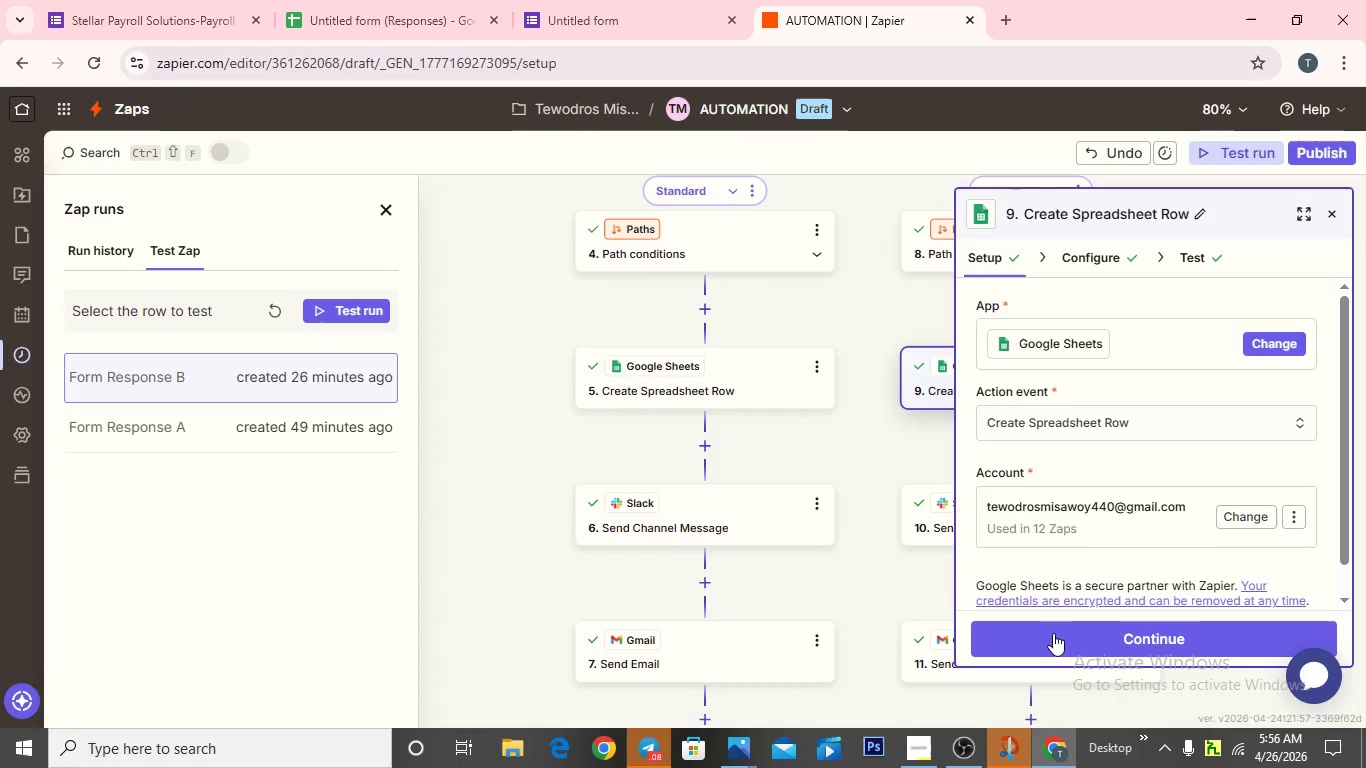 
left_click([1053, 633])
 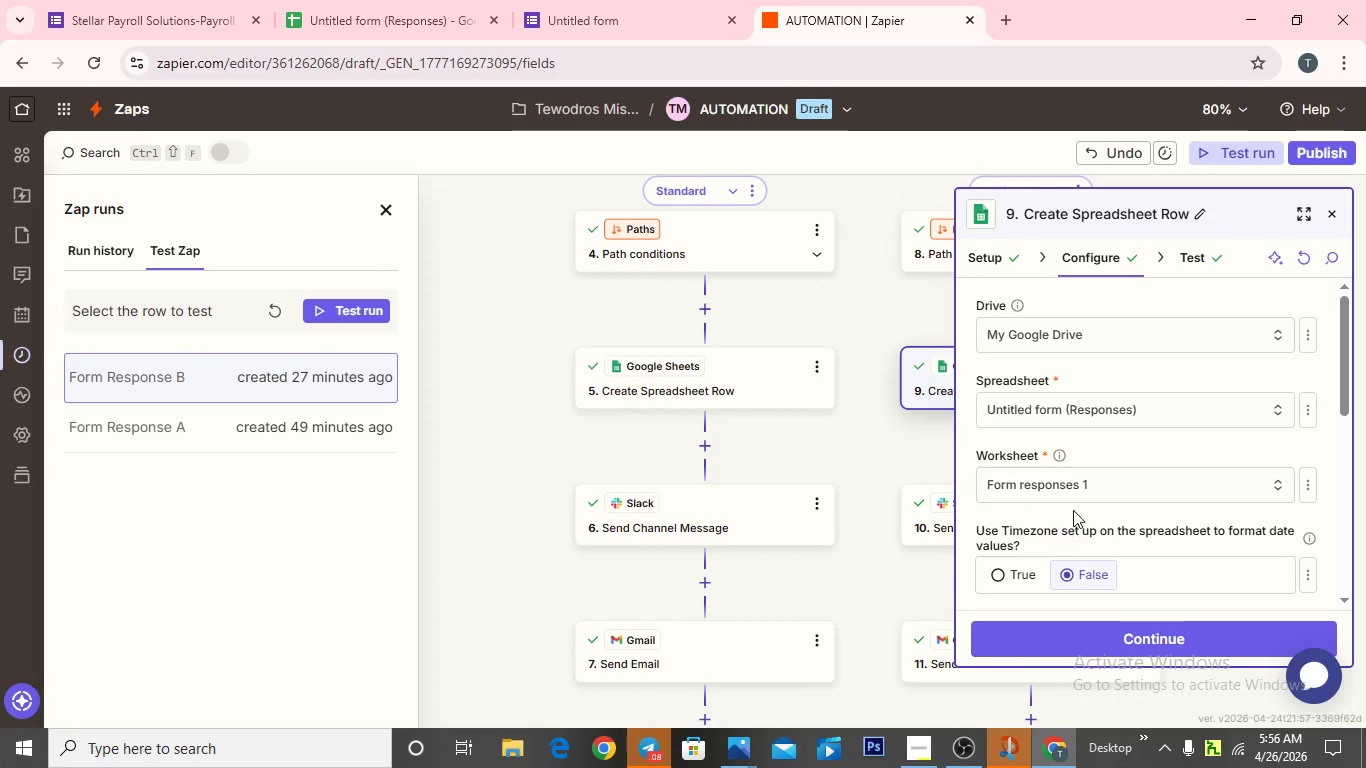 
scroll: coordinate [1076, 497], scroll_direction: down, amount: 2.0
 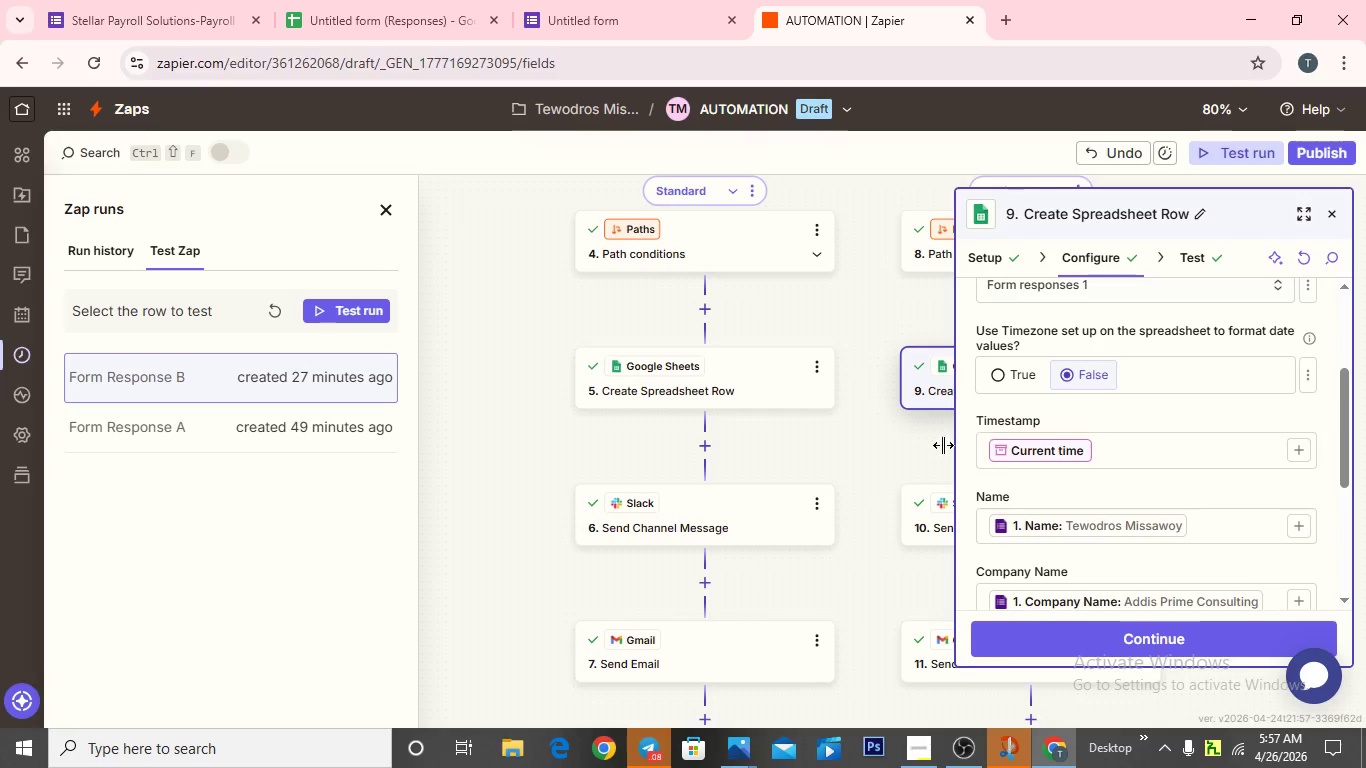 
left_click([889, 460])
 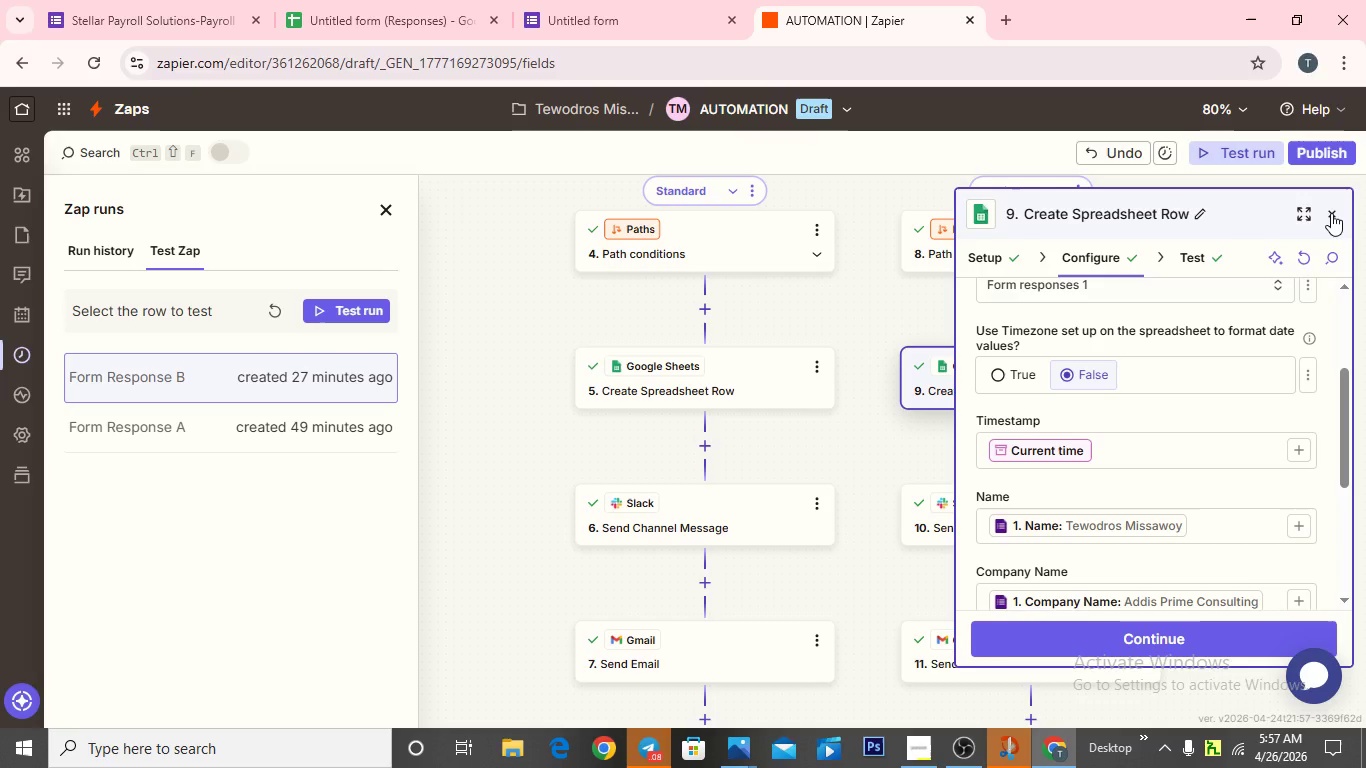 
left_click([1331, 213])
 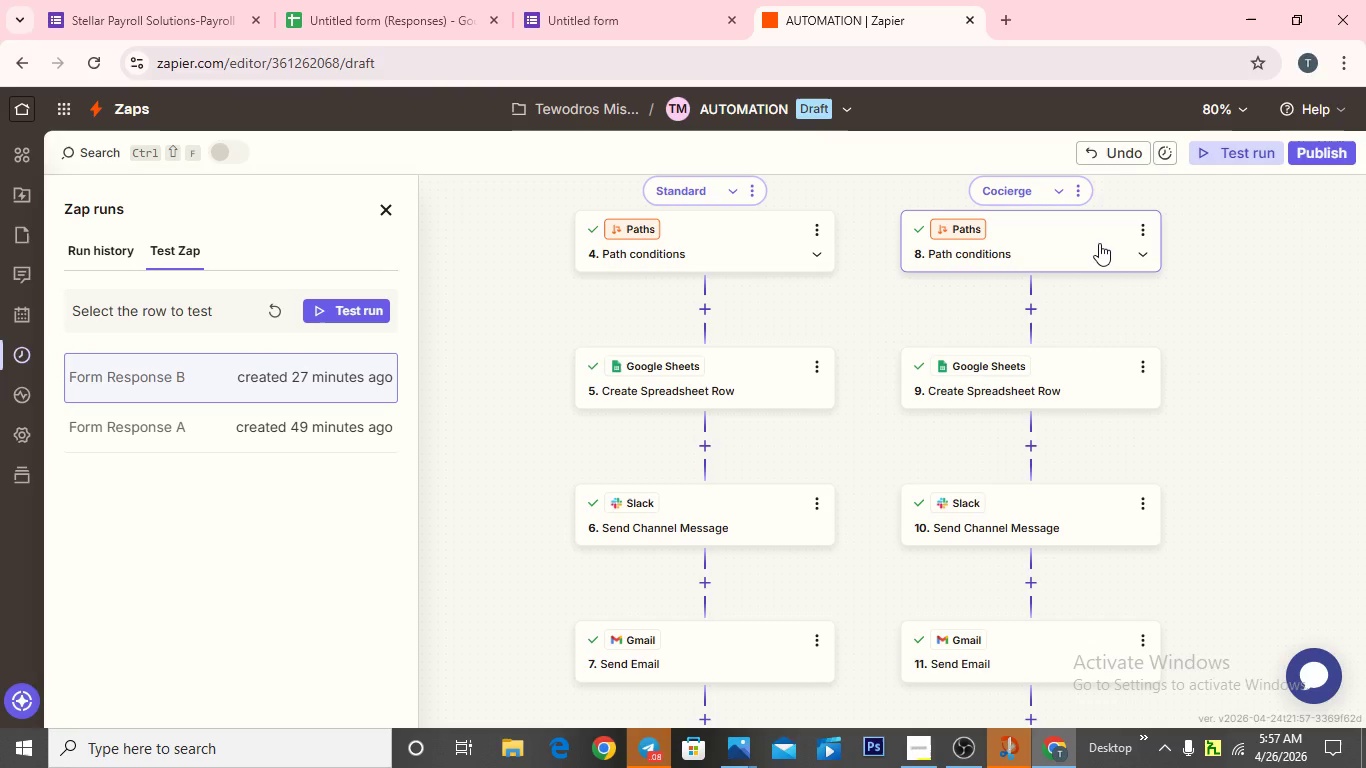 
left_click([1099, 243])
 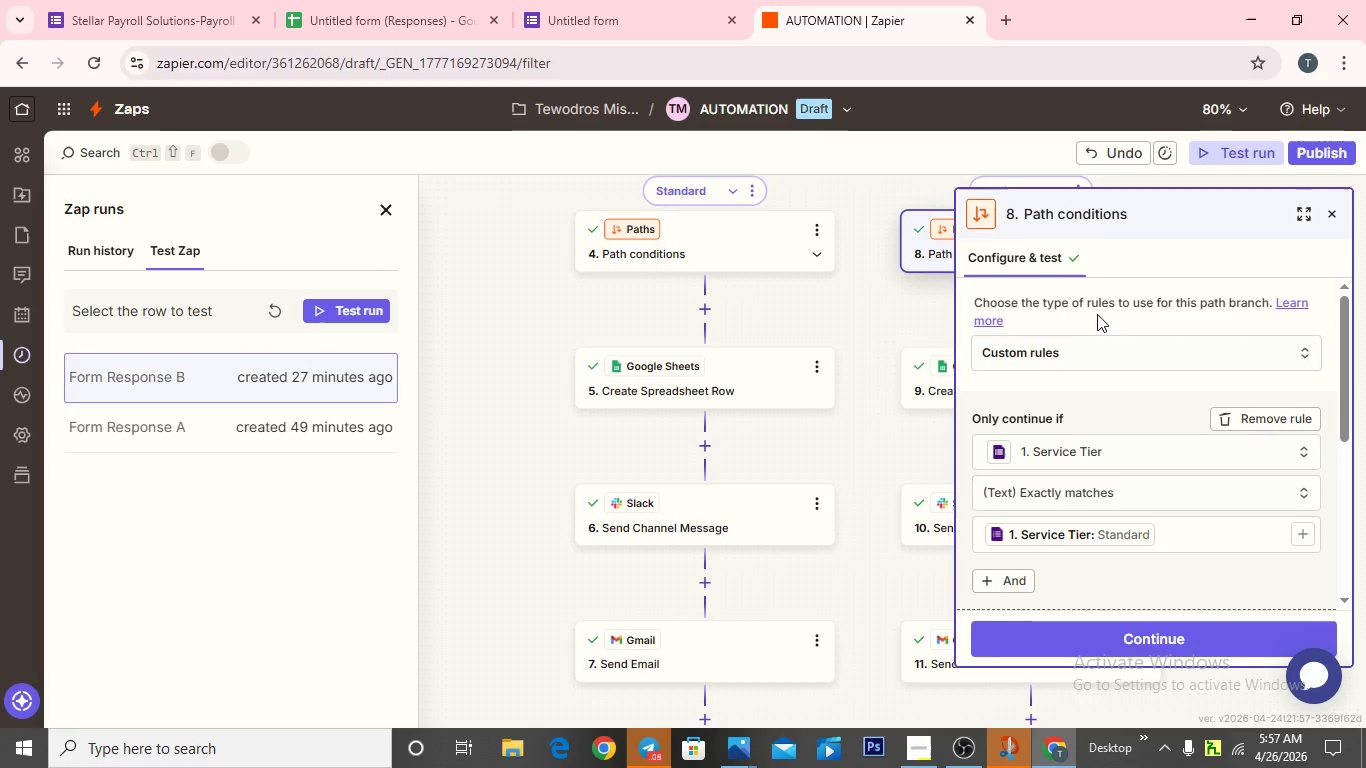 
wait(6.11)
 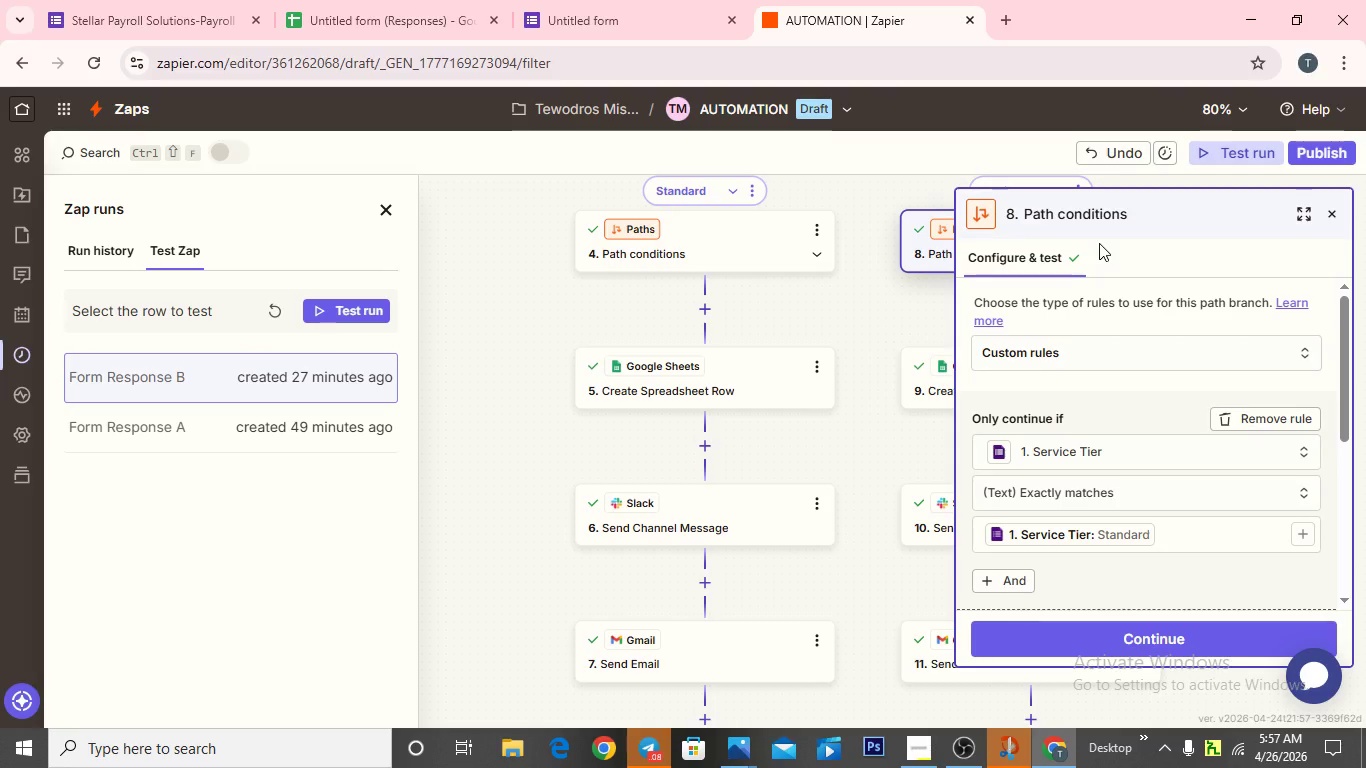 
left_click([1078, 358])
 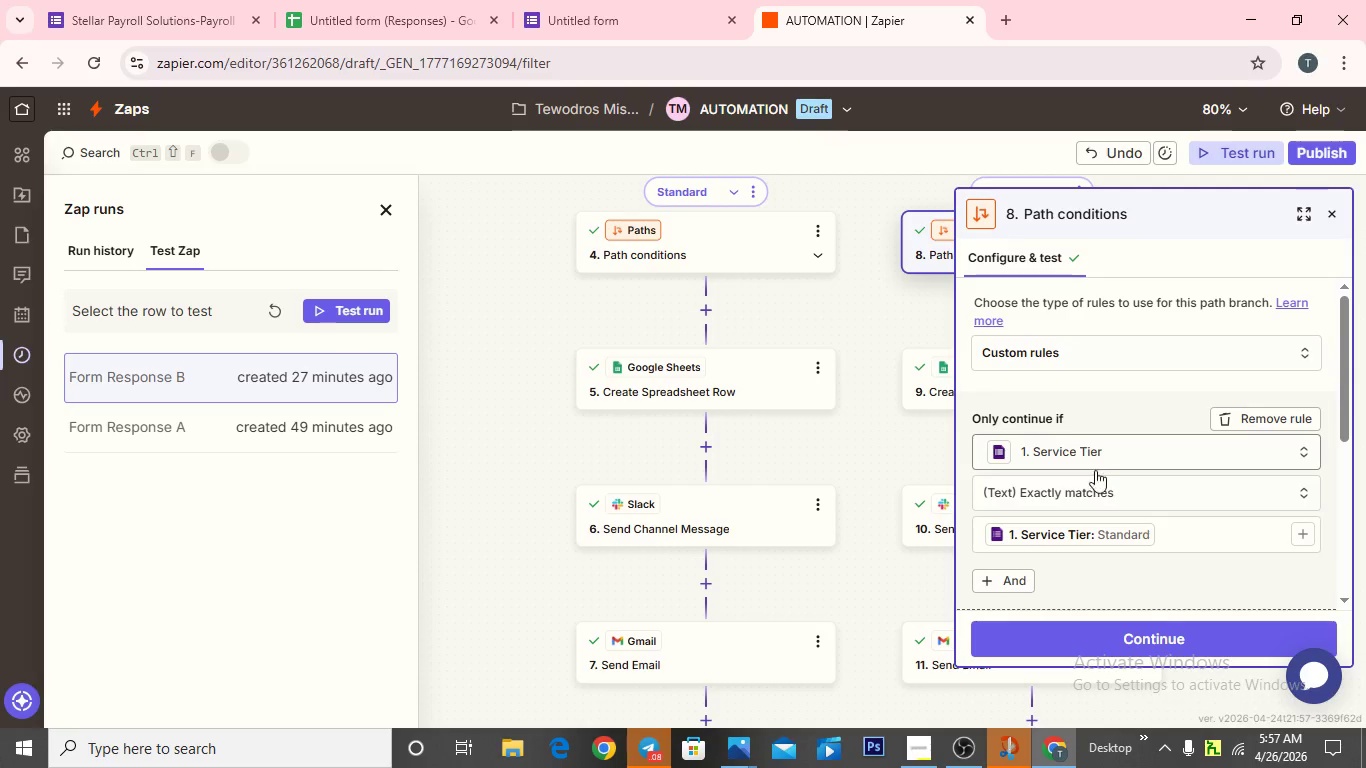 
scroll: coordinate [1101, 479], scroll_direction: down, amount: 6.0
 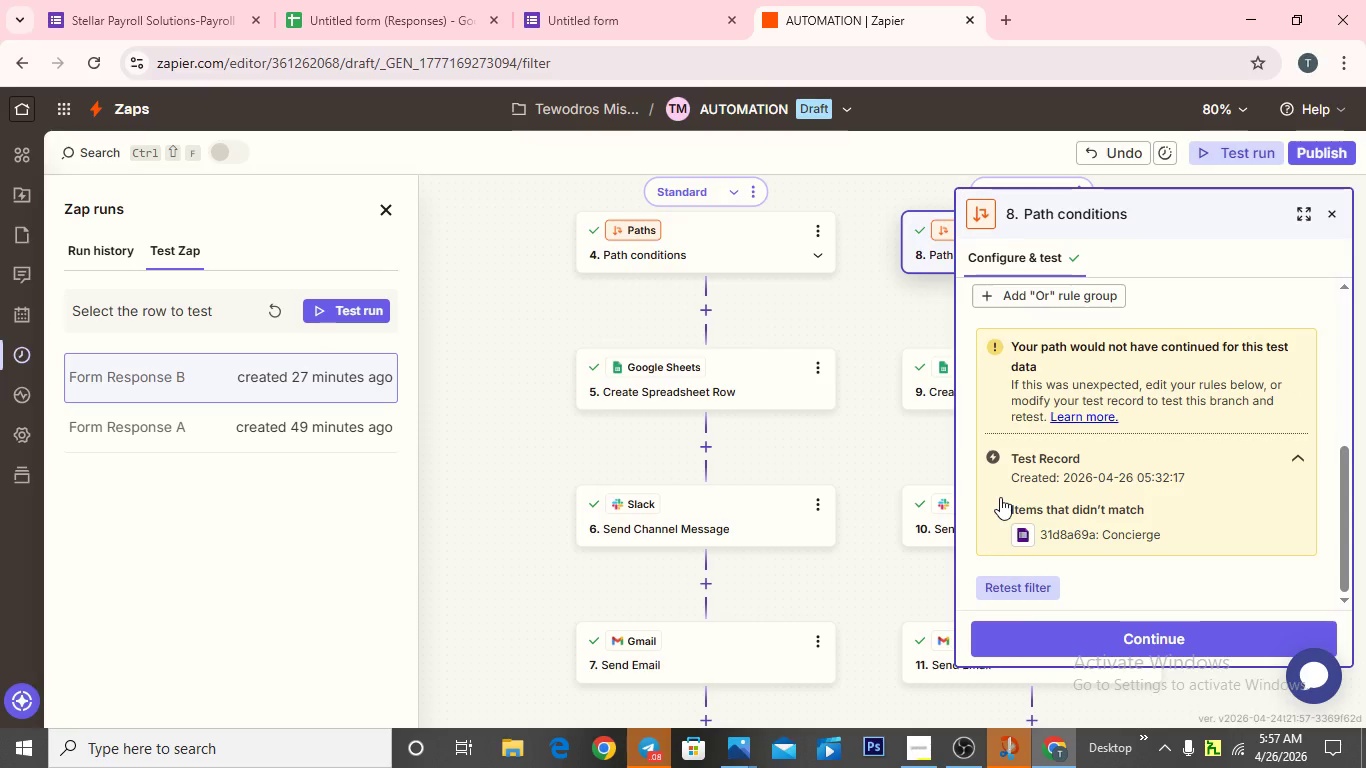 
wait(11.87)
 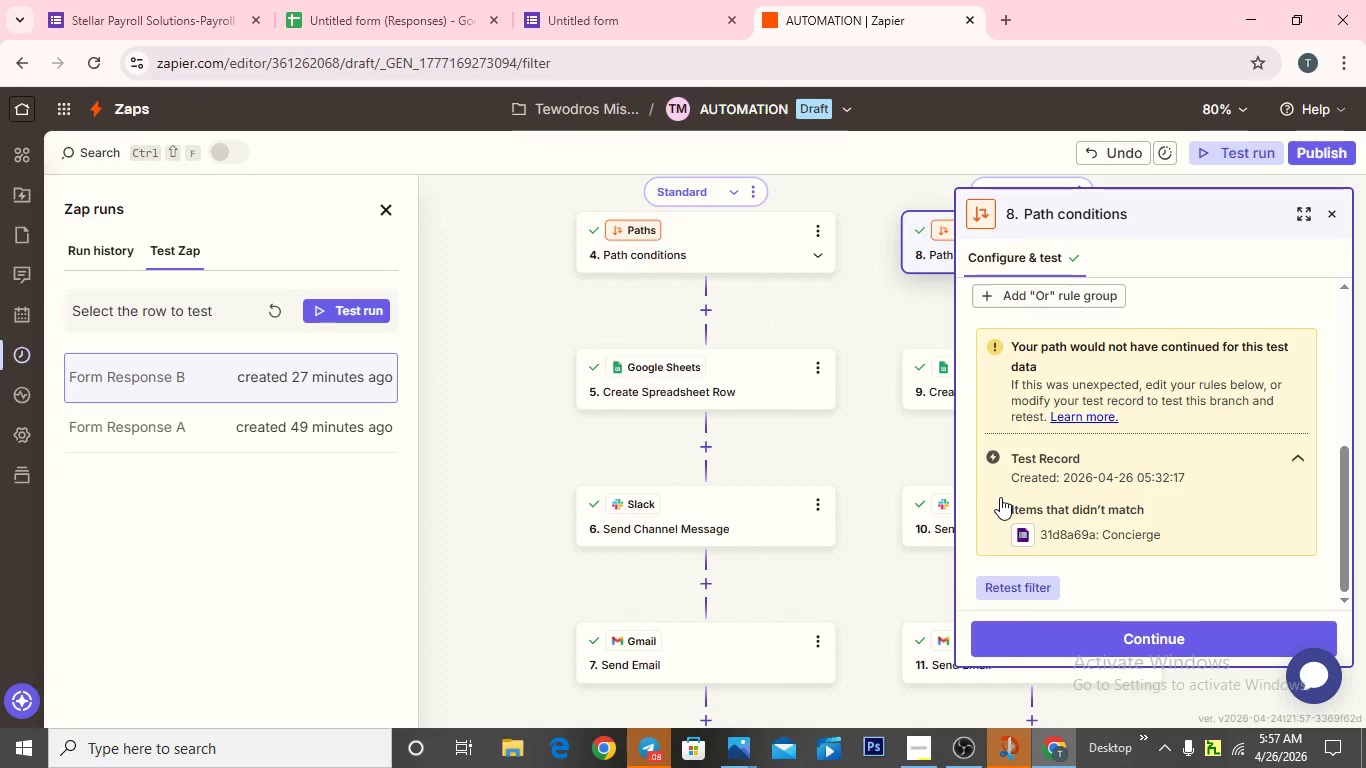 
scroll: coordinate [1026, 589], scroll_direction: down, amount: 3.0
 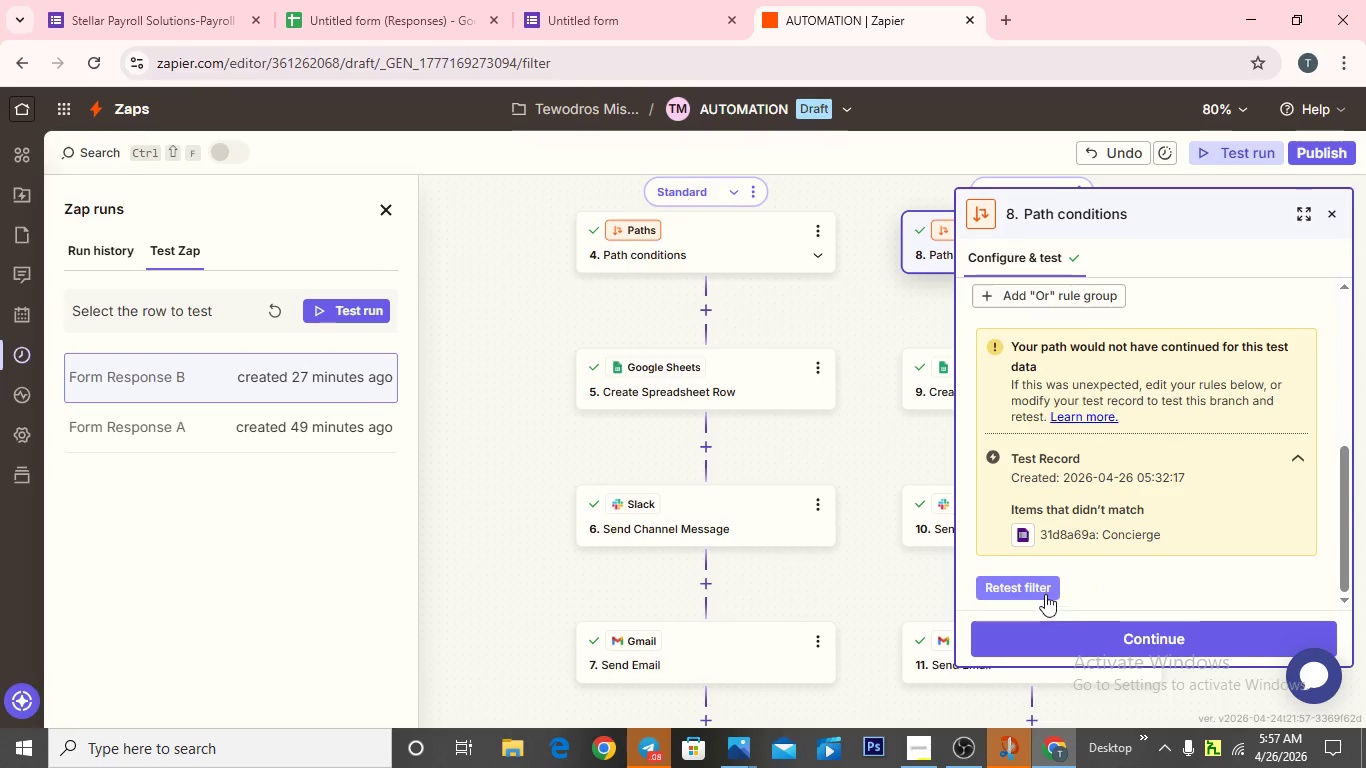 
left_click([1045, 591])
 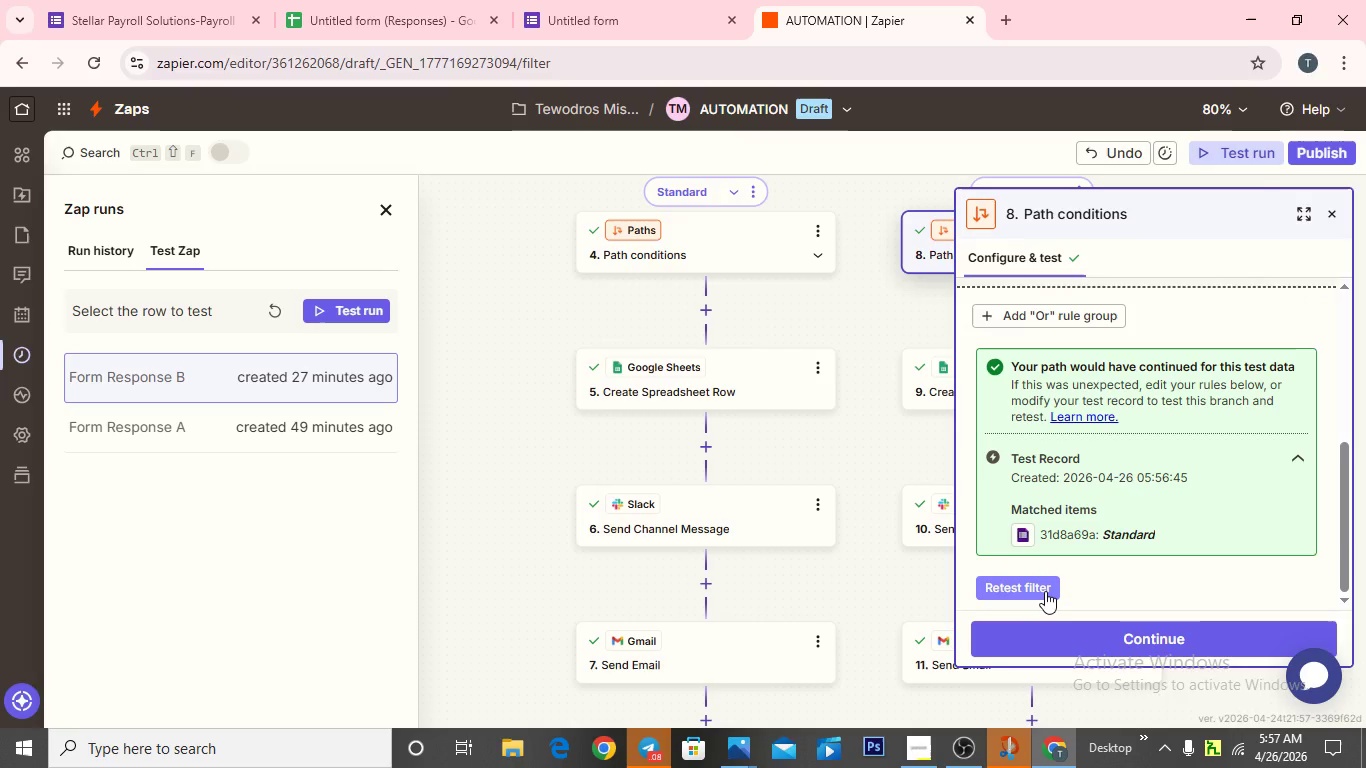 
wait(6.38)
 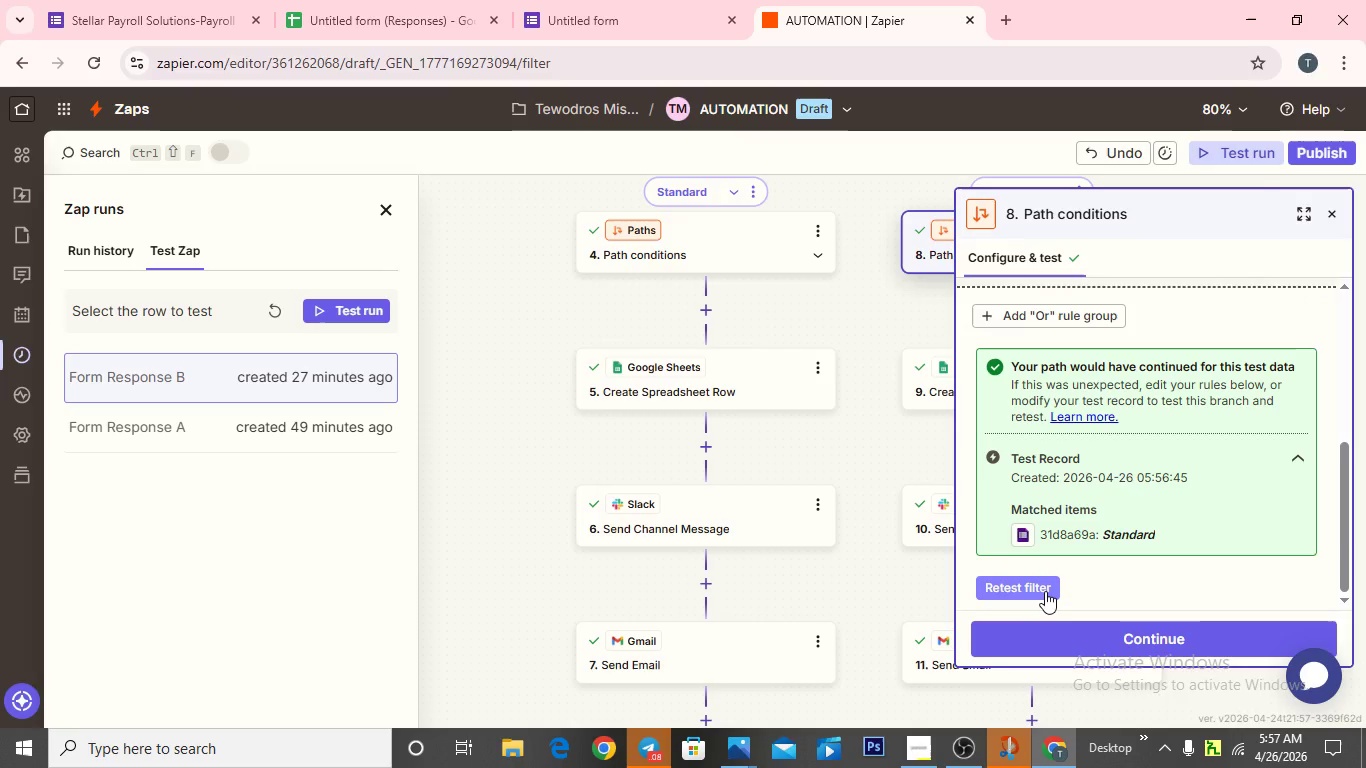 
left_click([884, 451])
 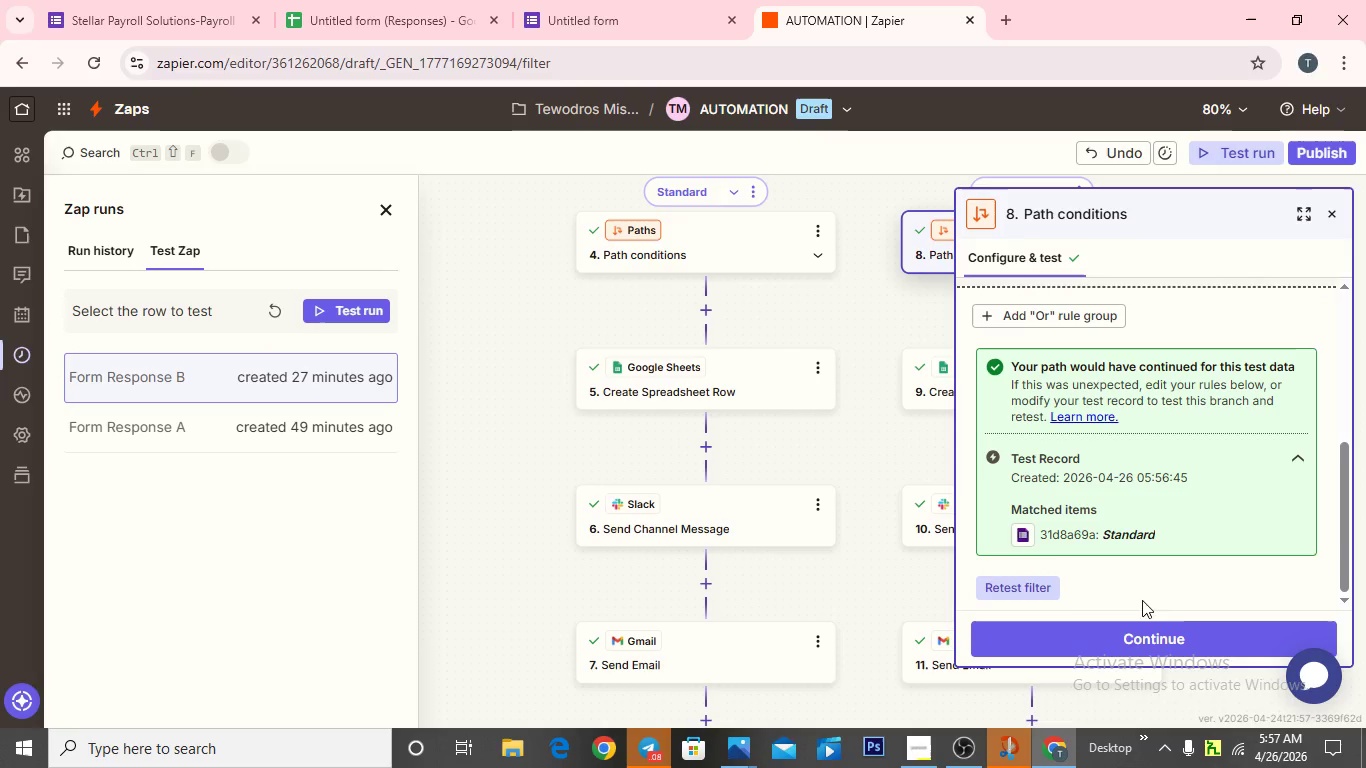 
scroll: coordinate [1142, 581], scroll_direction: down, amount: 7.0
 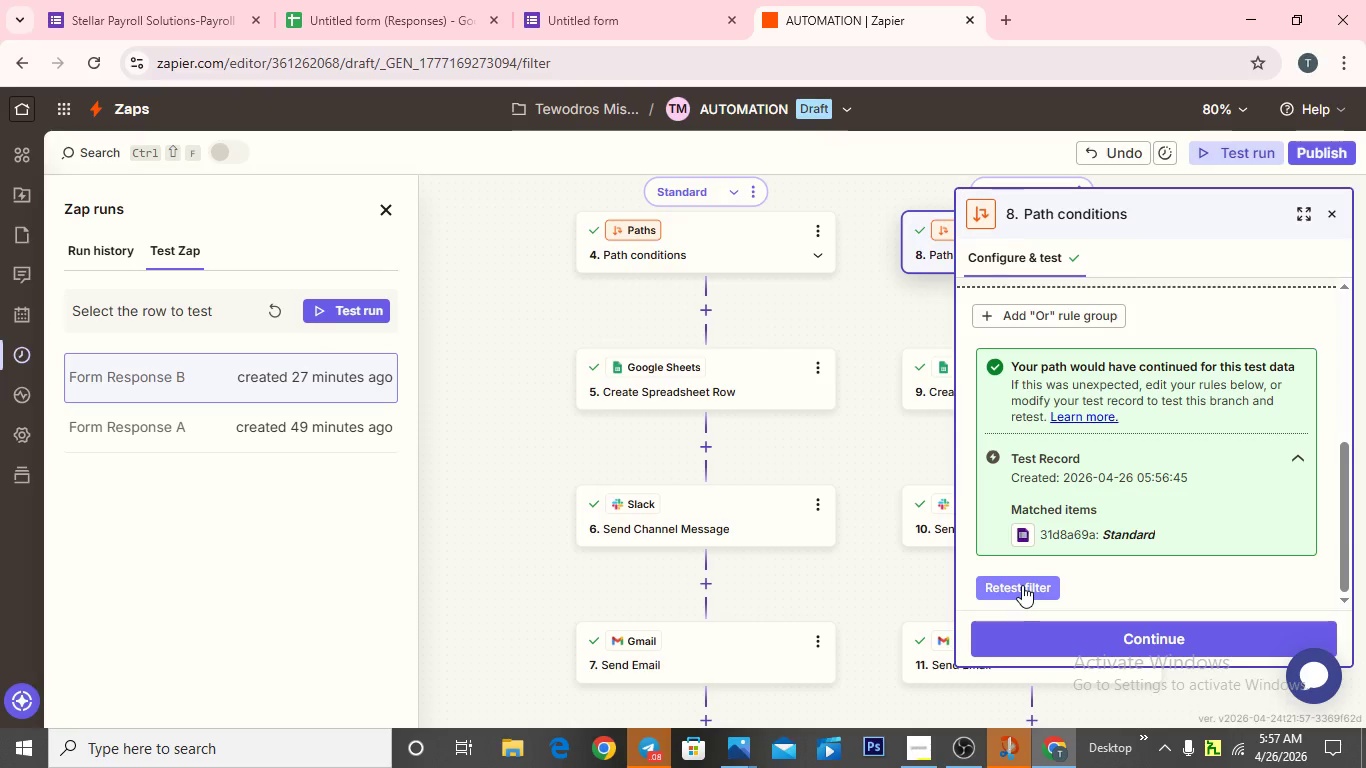 
left_click([1022, 585])
 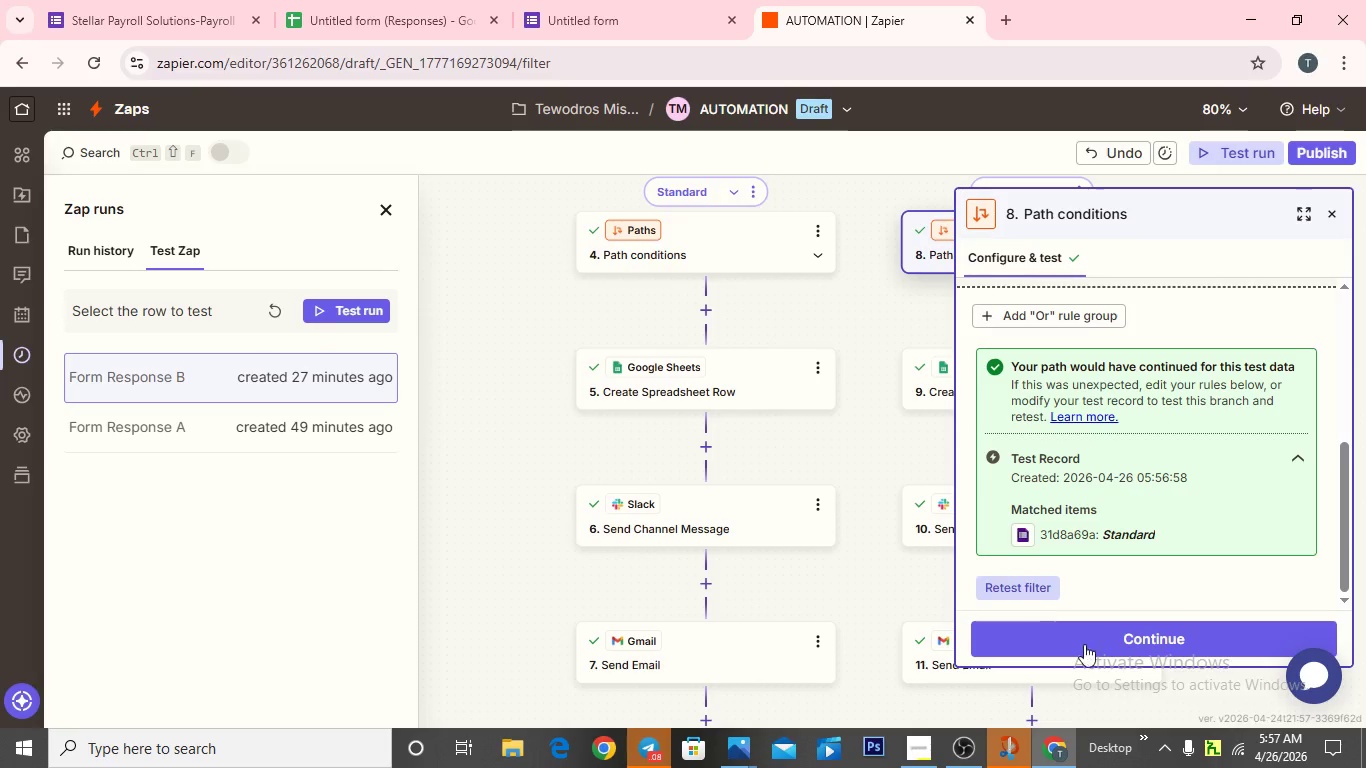 
left_click([1102, 642])
 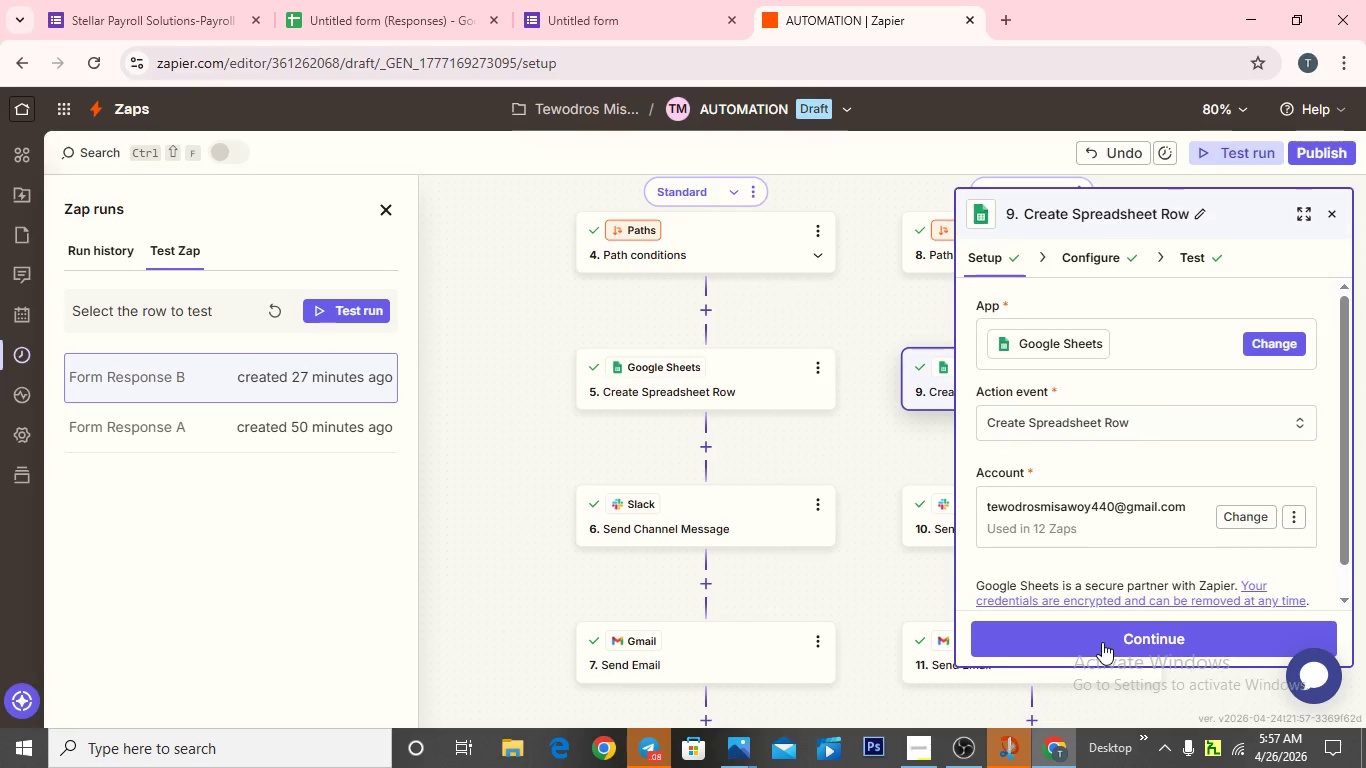 
scroll: coordinate [1128, 478], scroll_direction: down, amount: 5.0
 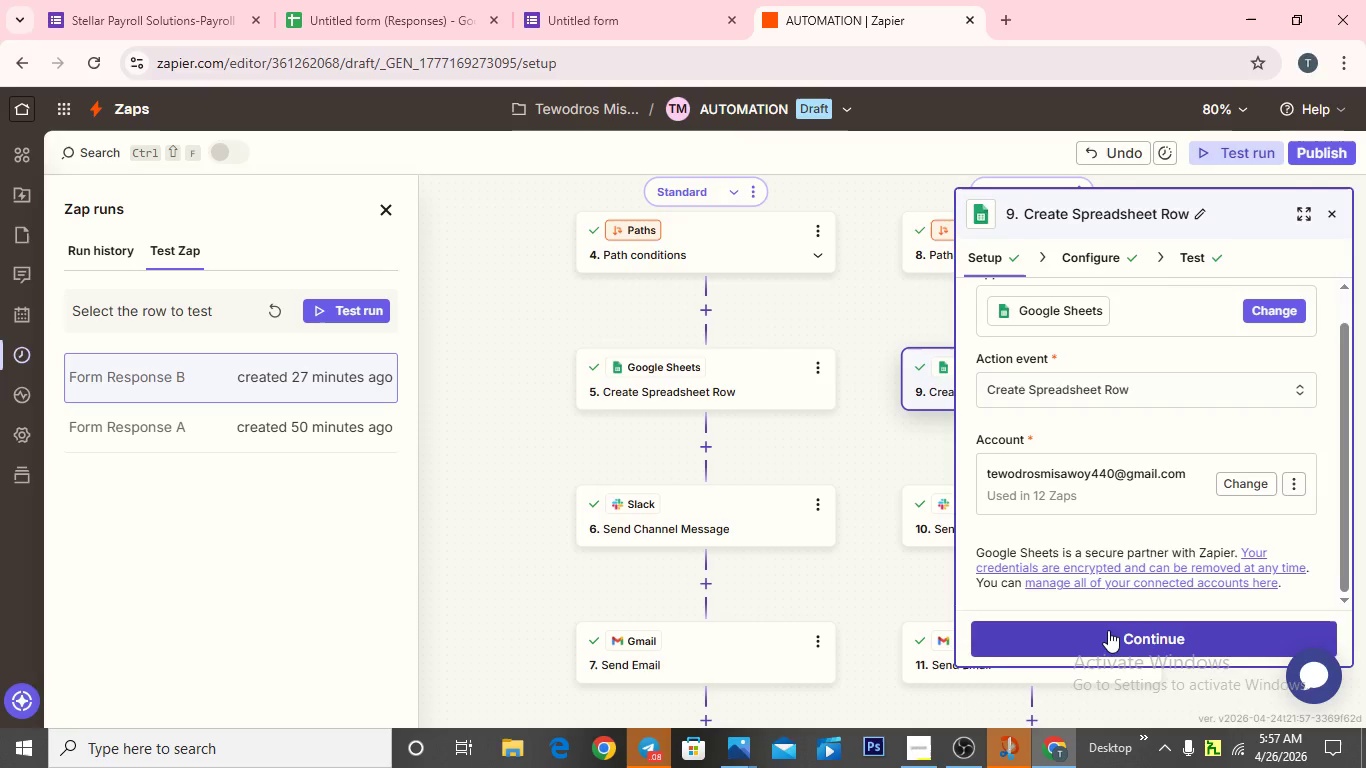 
left_click([1108, 630])
 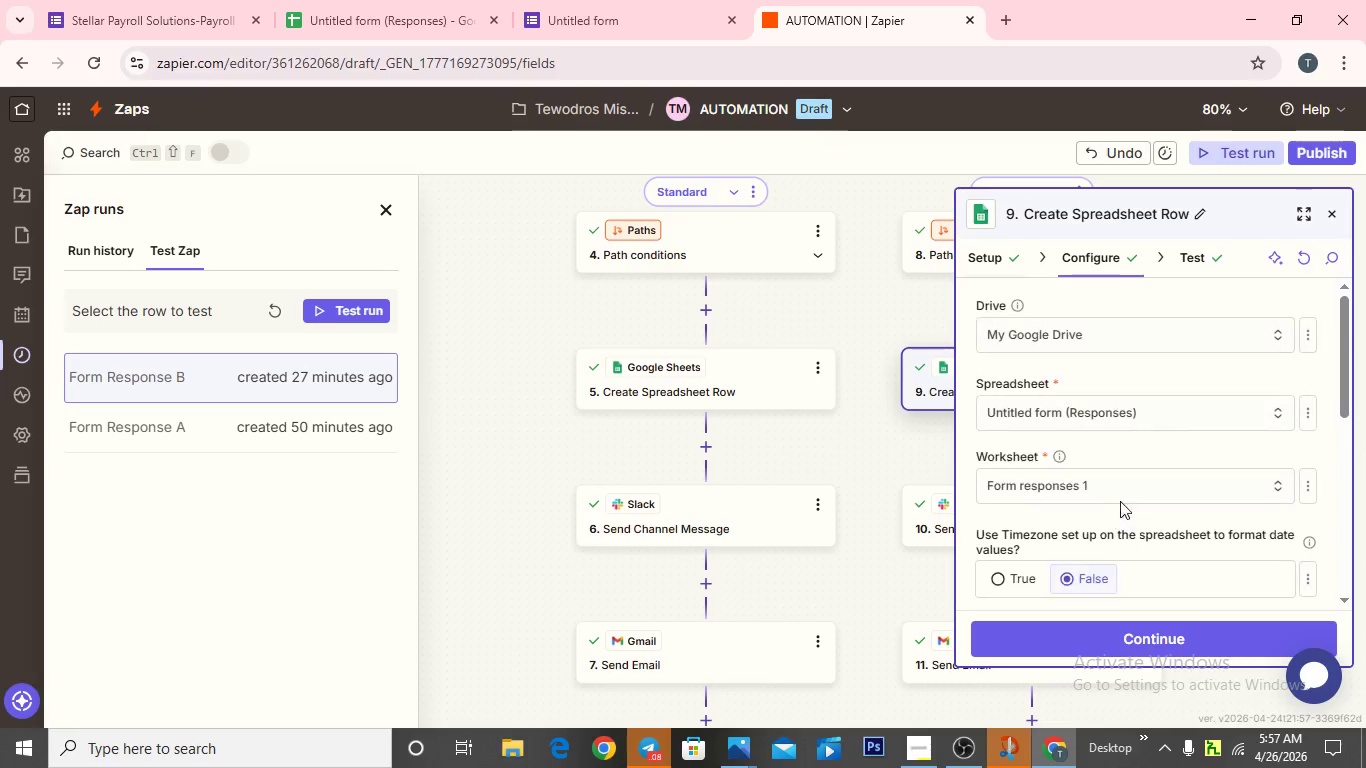 
scroll: coordinate [1120, 501], scroll_direction: down, amount: 3.0
 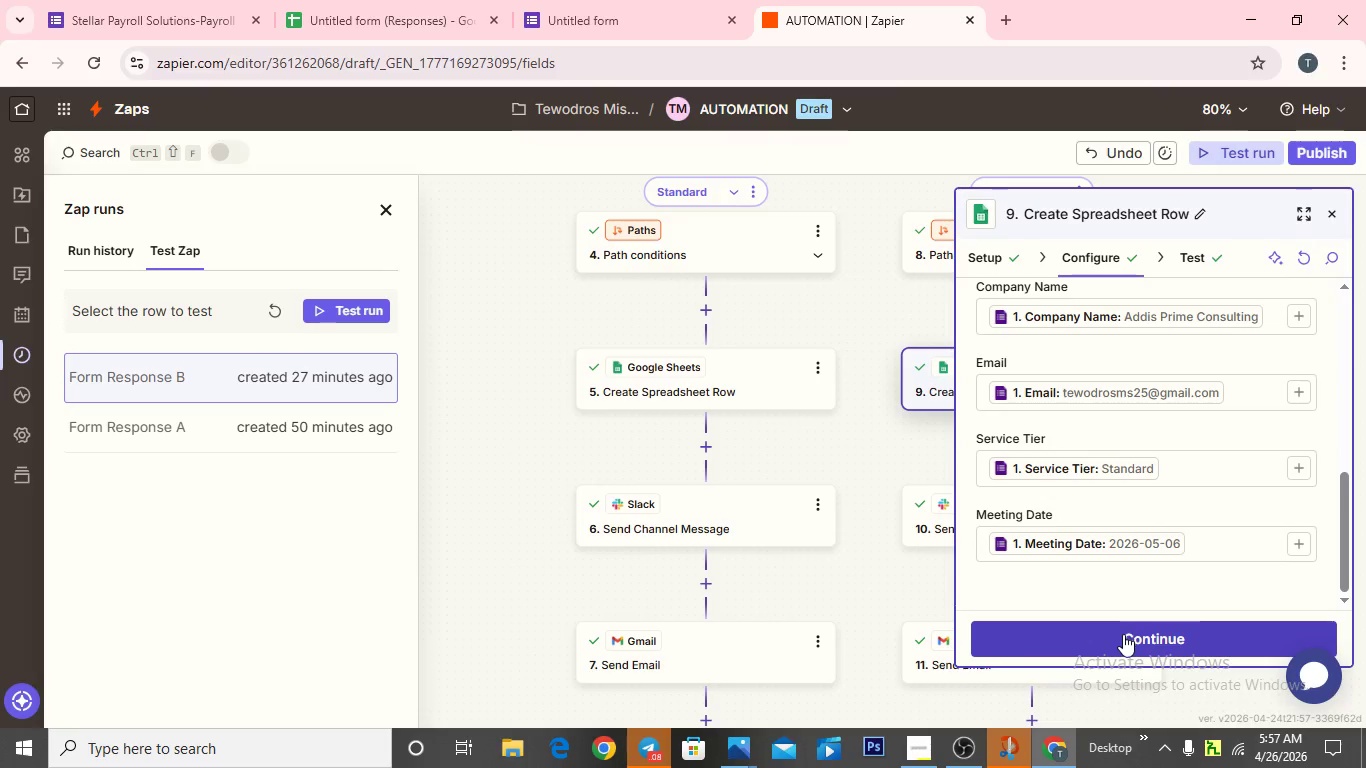 
left_click([1123, 636])
 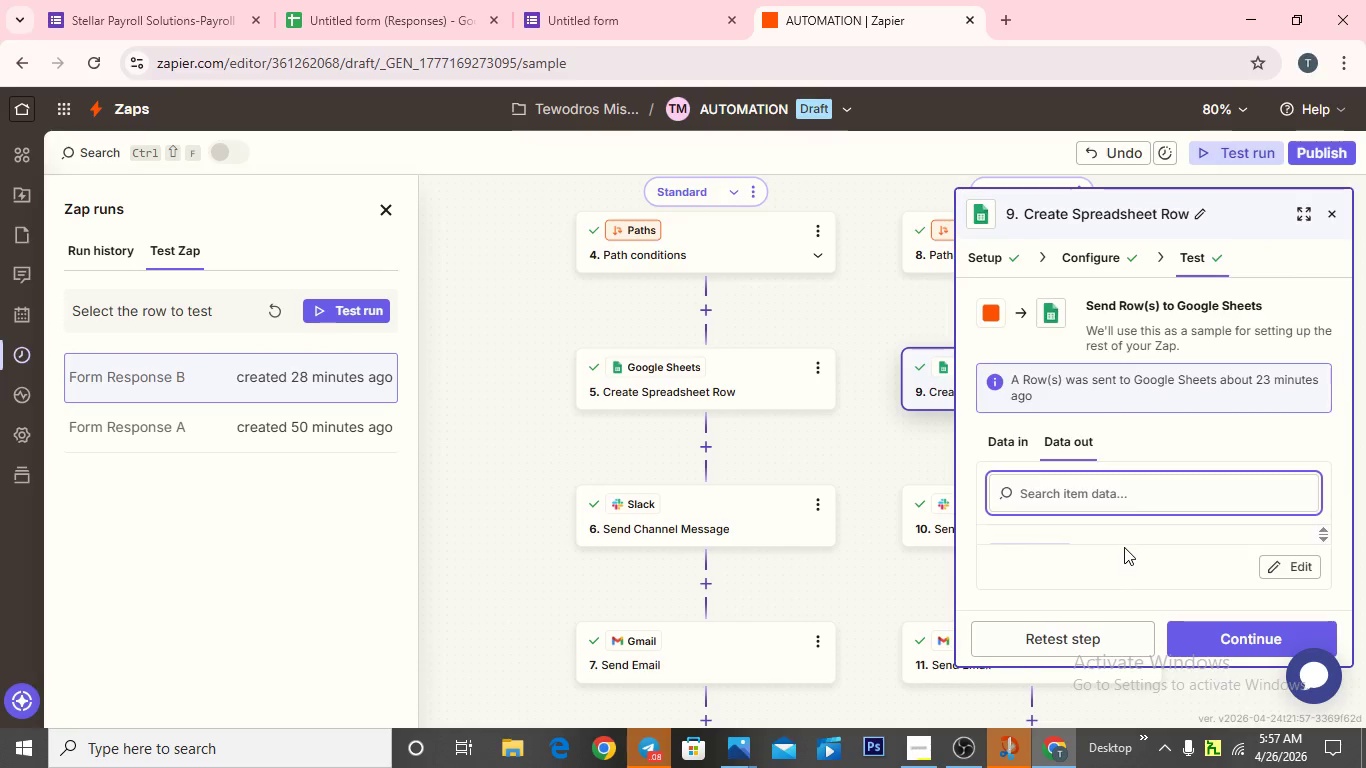 
scroll: coordinate [1124, 547], scroll_direction: down, amount: 4.0
 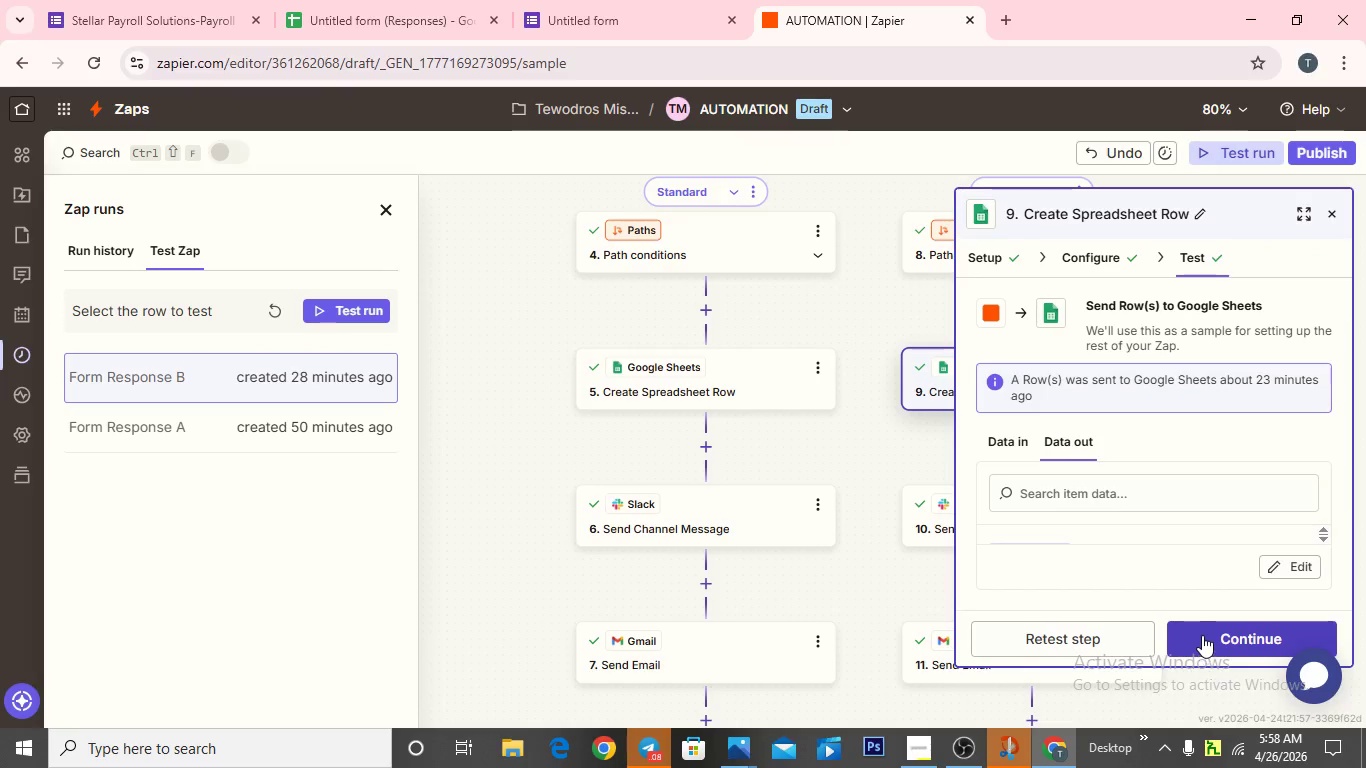 
left_click([1202, 635])
 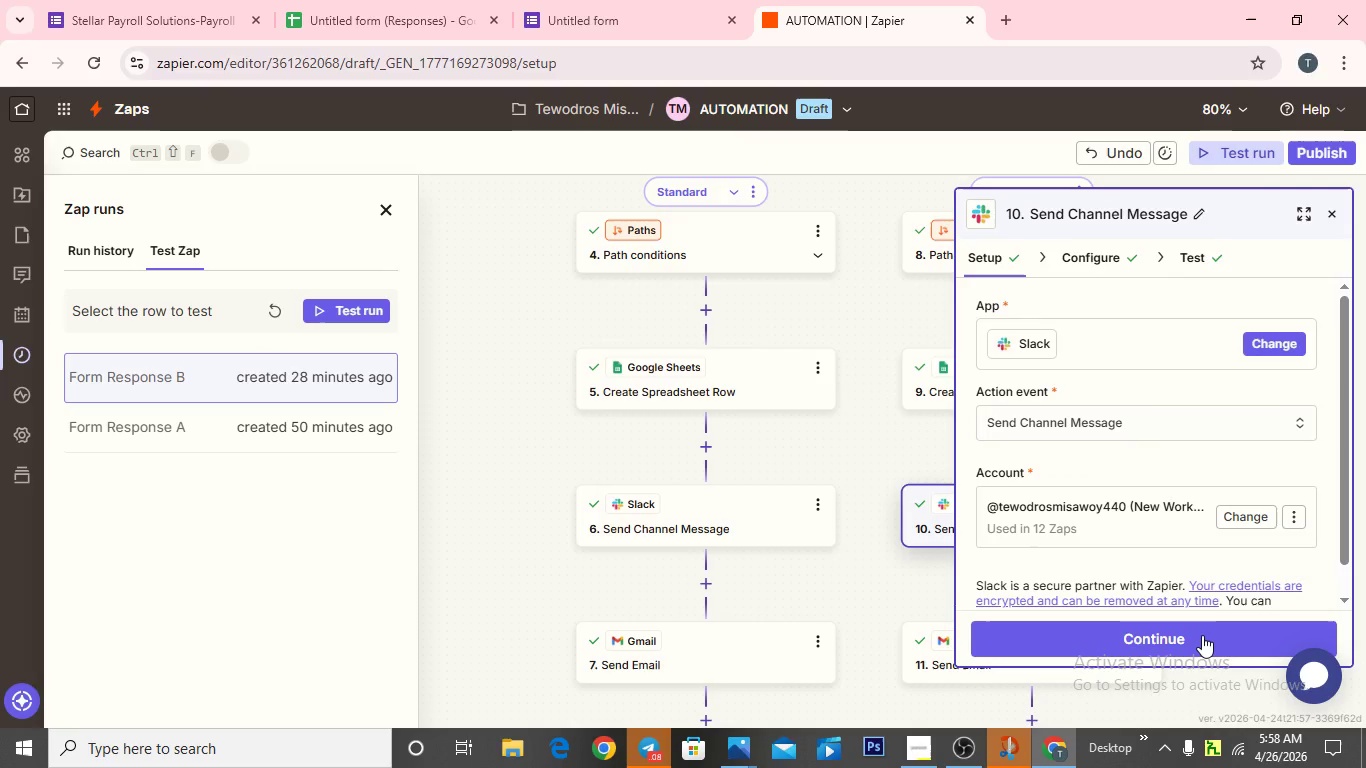 
left_click([1202, 635])
 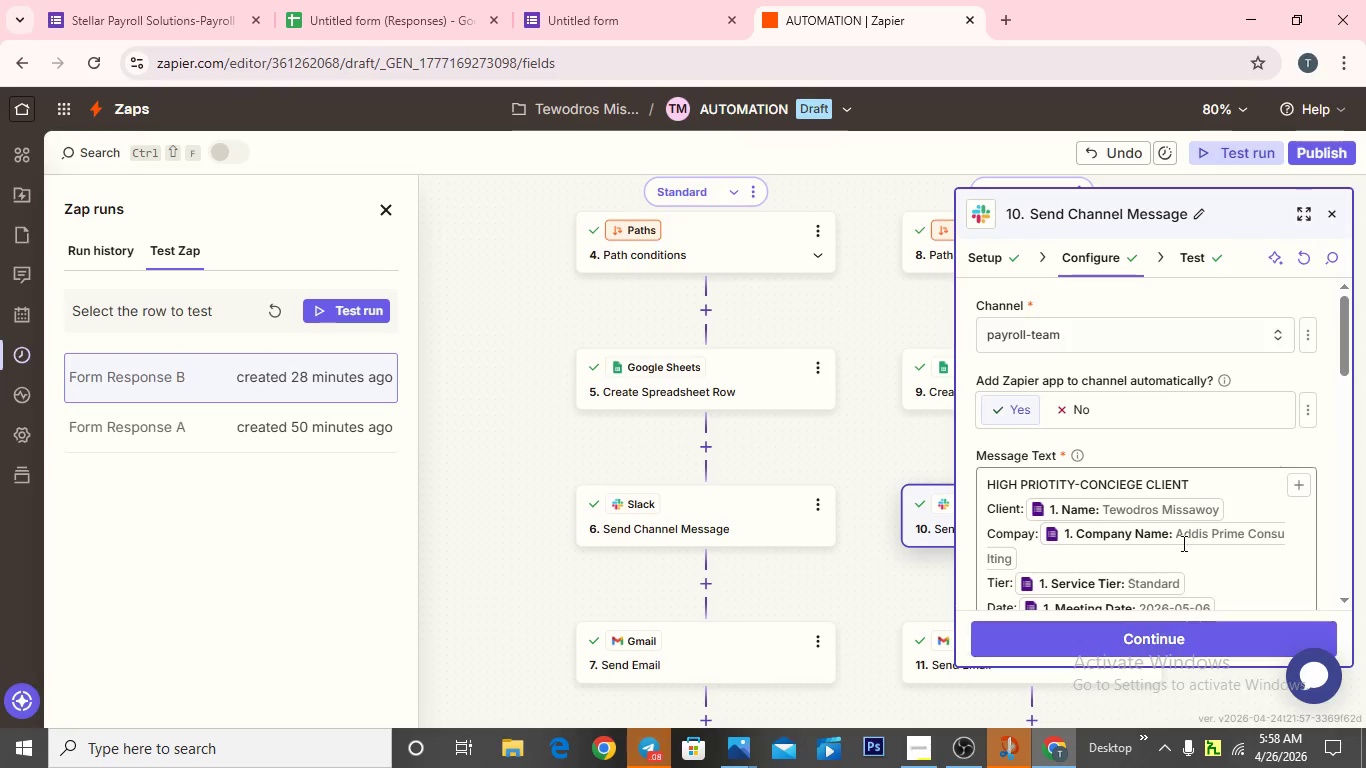 
scroll: coordinate [1178, 547], scroll_direction: down, amount: 7.0
 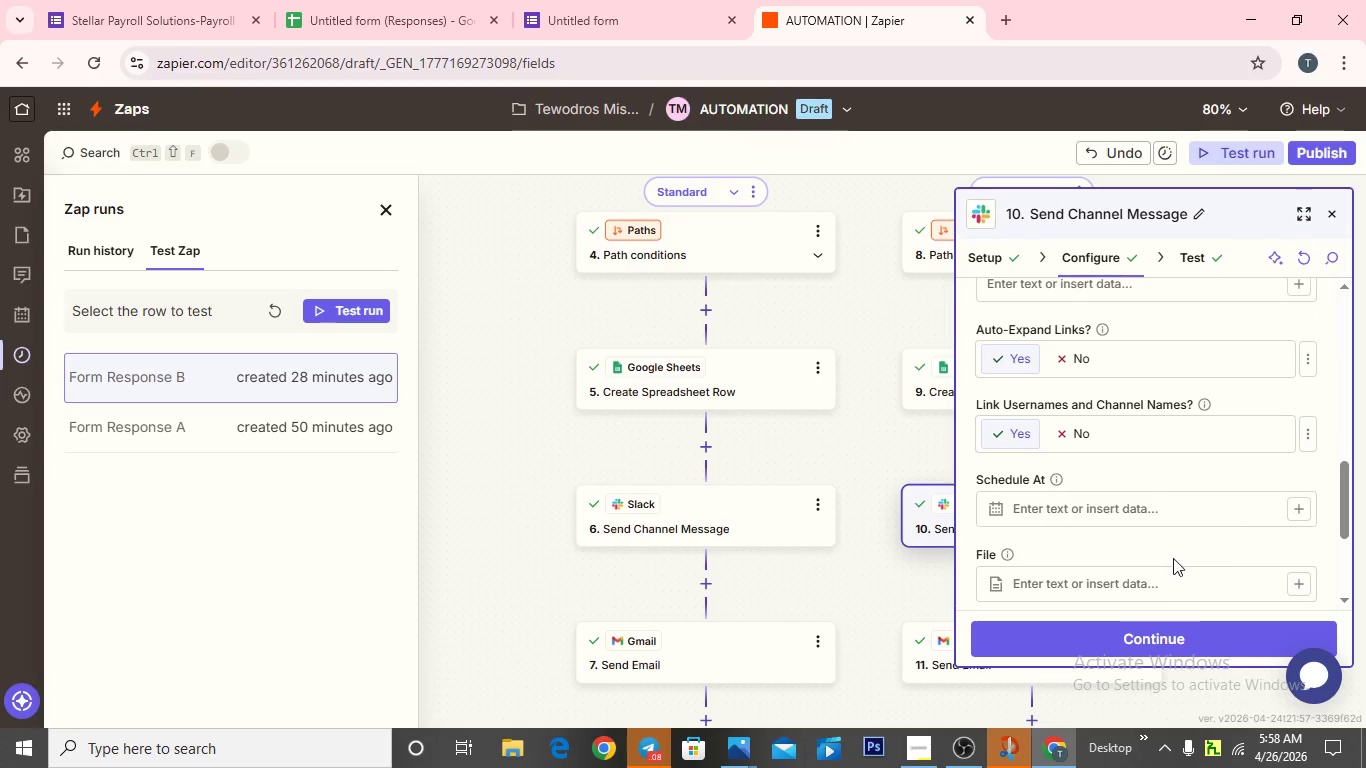 
mouse_move([1182, 625])
 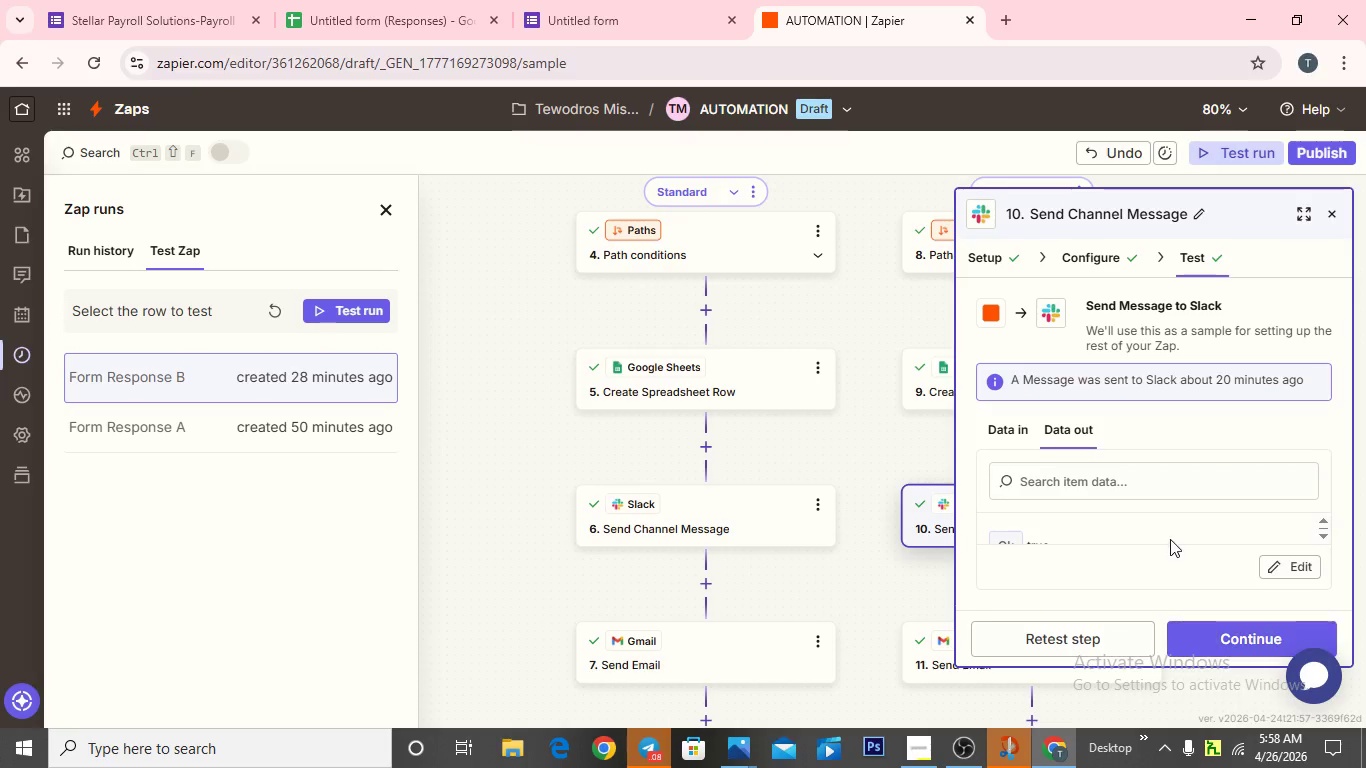 
scroll: coordinate [1164, 507], scroll_direction: down, amount: 5.0
 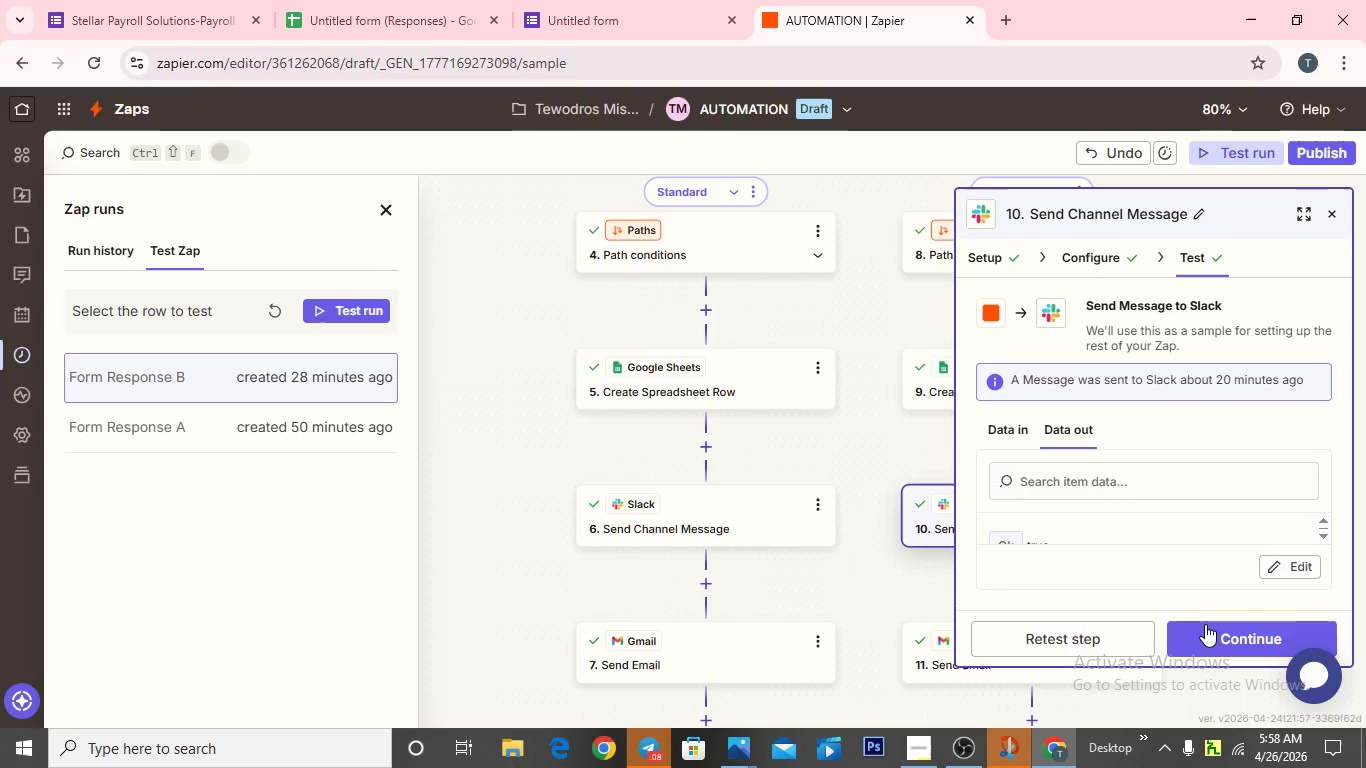 
left_click([1205, 624])
 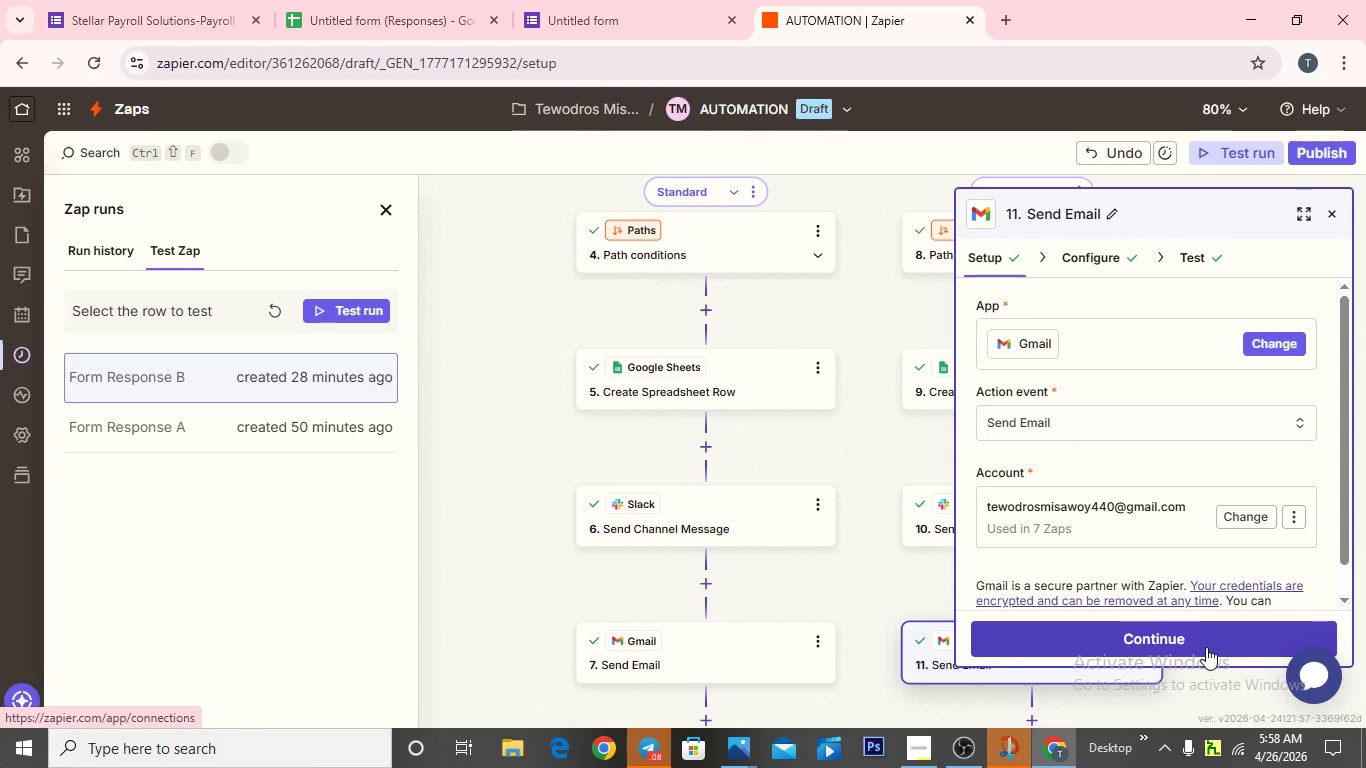 
left_click([1207, 643])
 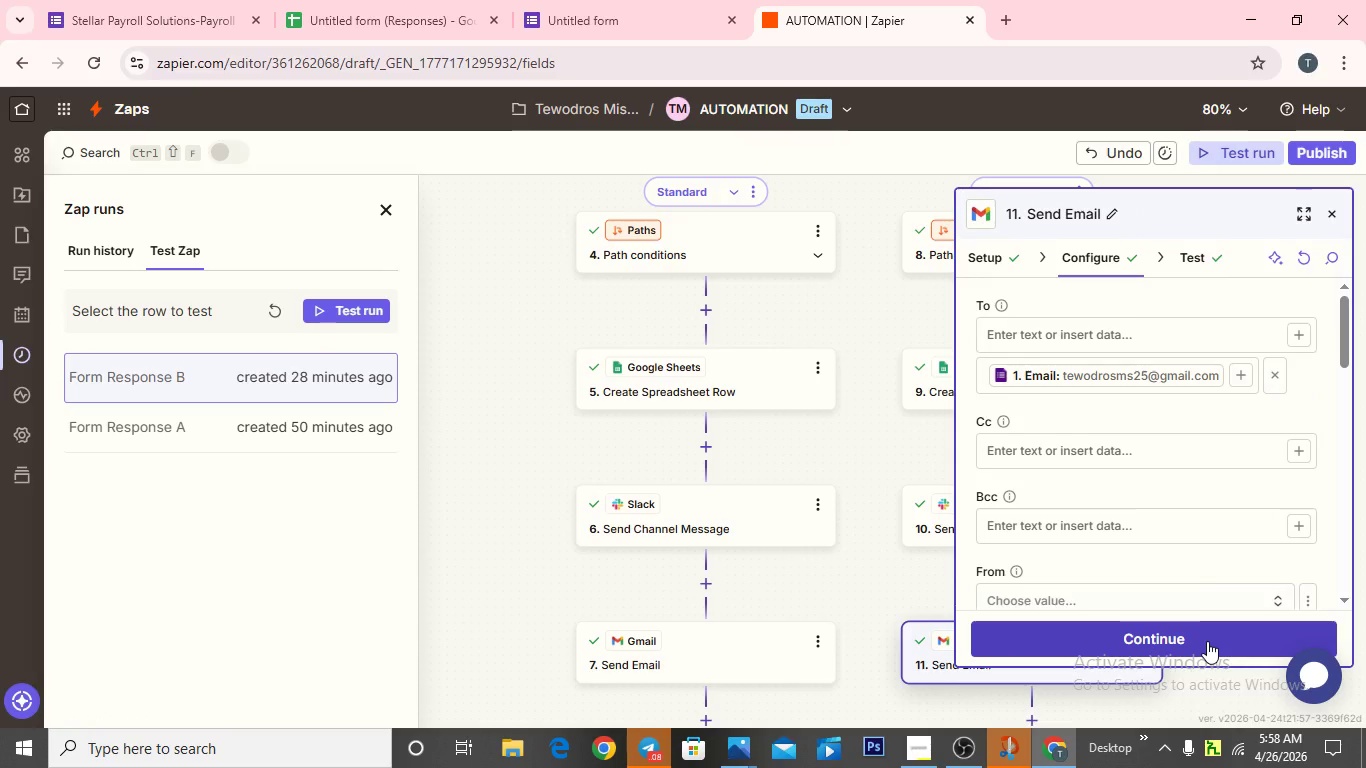 
scroll: coordinate [1195, 522], scroll_direction: down, amount: 5.0
 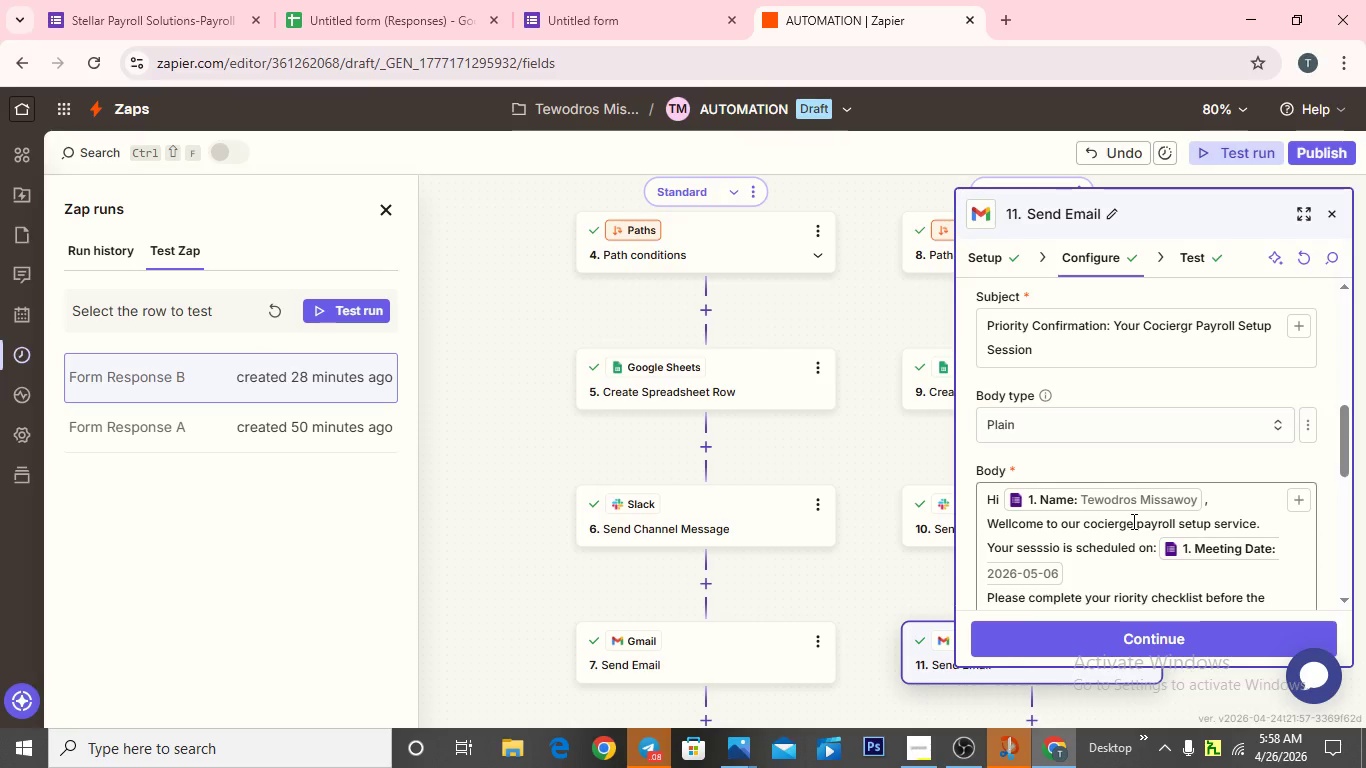 
wait(5.86)
 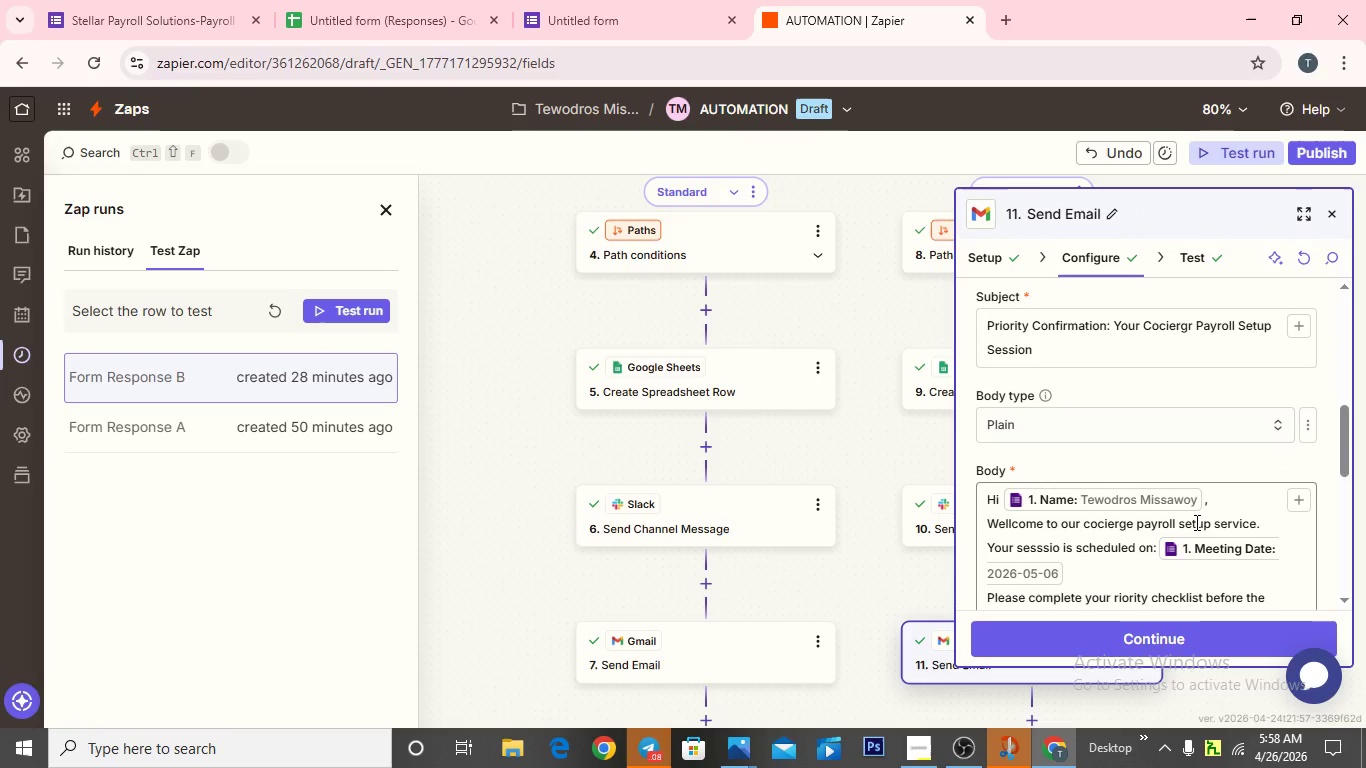 
left_click([1132, 521])
 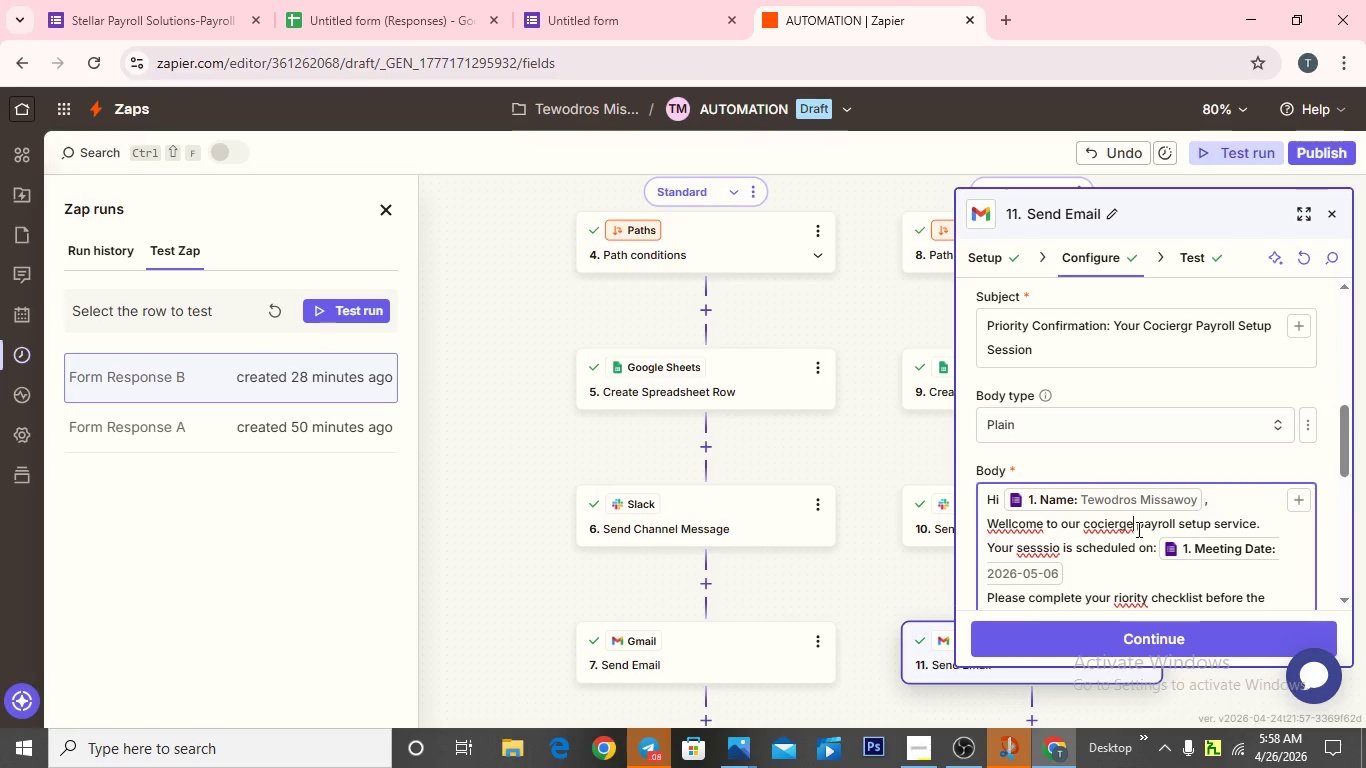 
key(Backspace)
 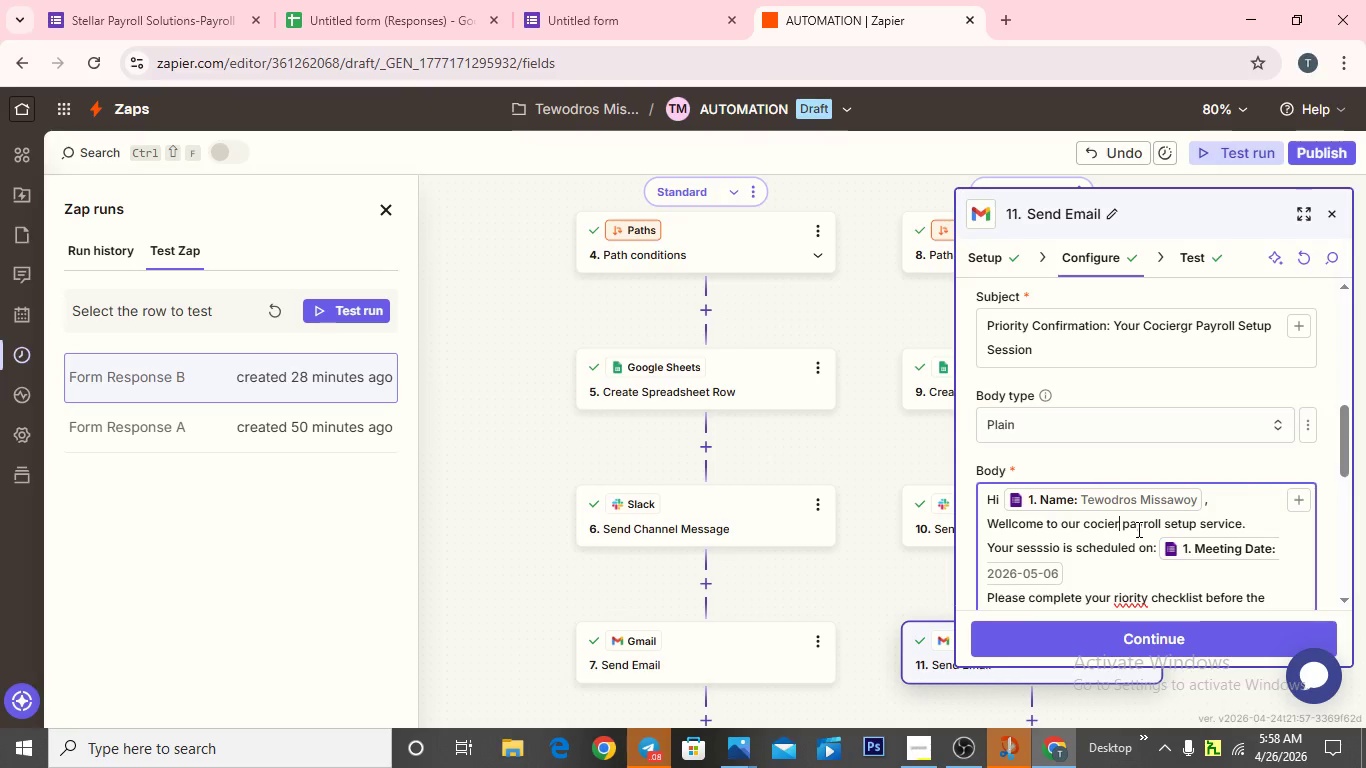 
key(Backspace)
 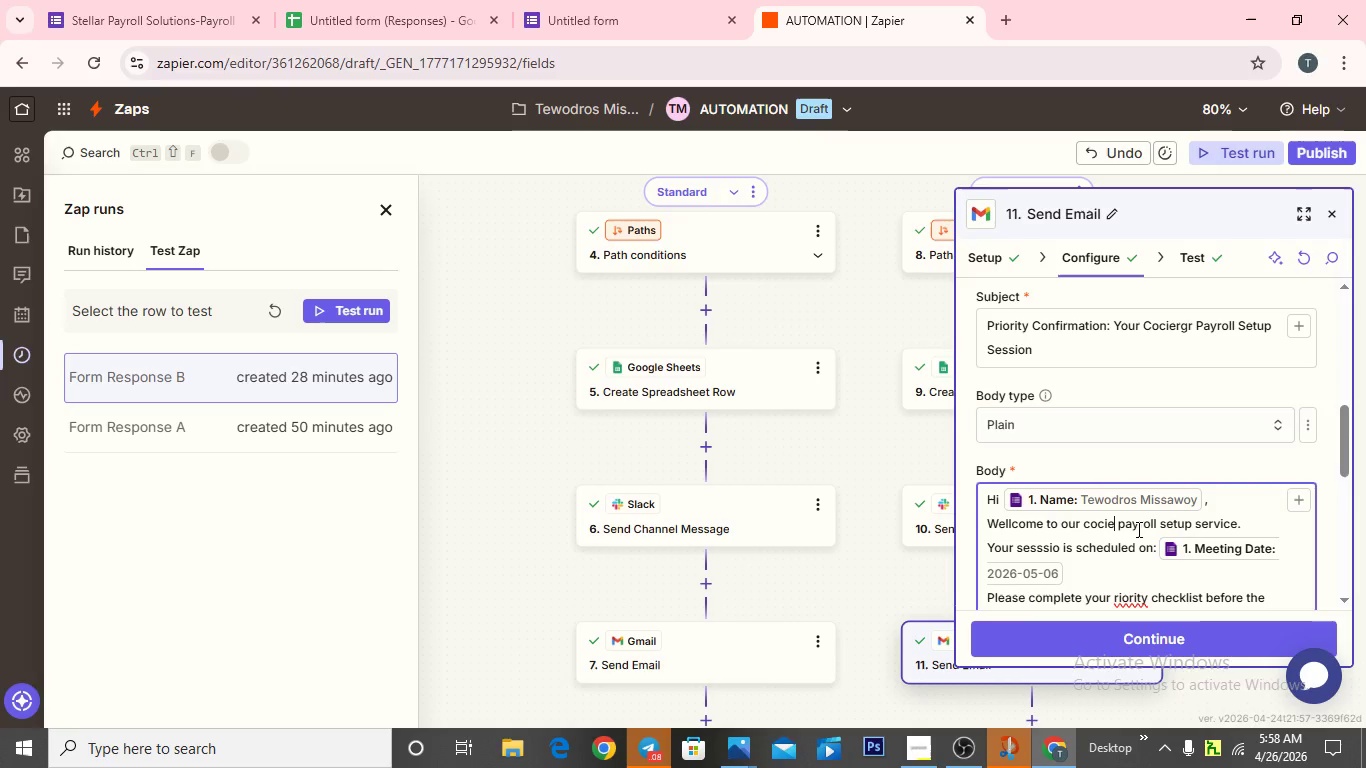 
key(Backspace)
 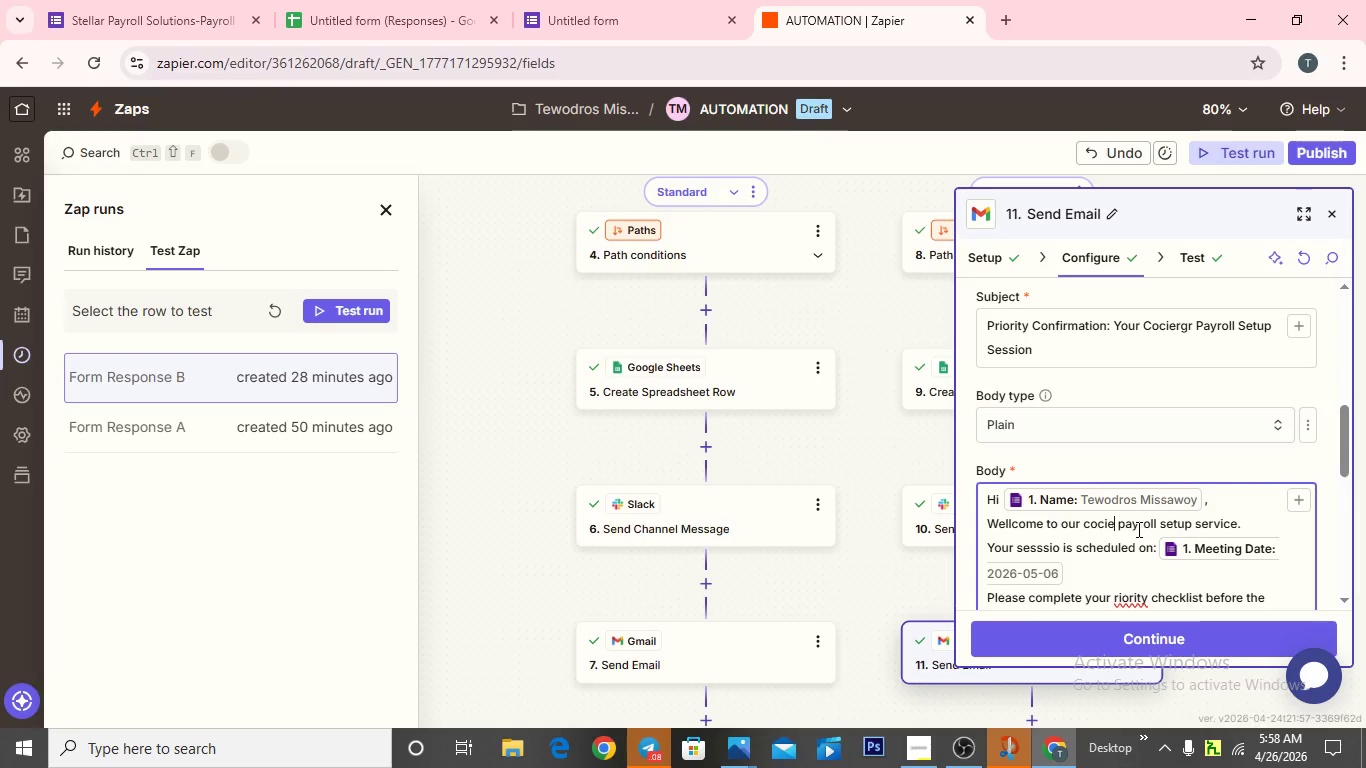 
key(Backspace)
 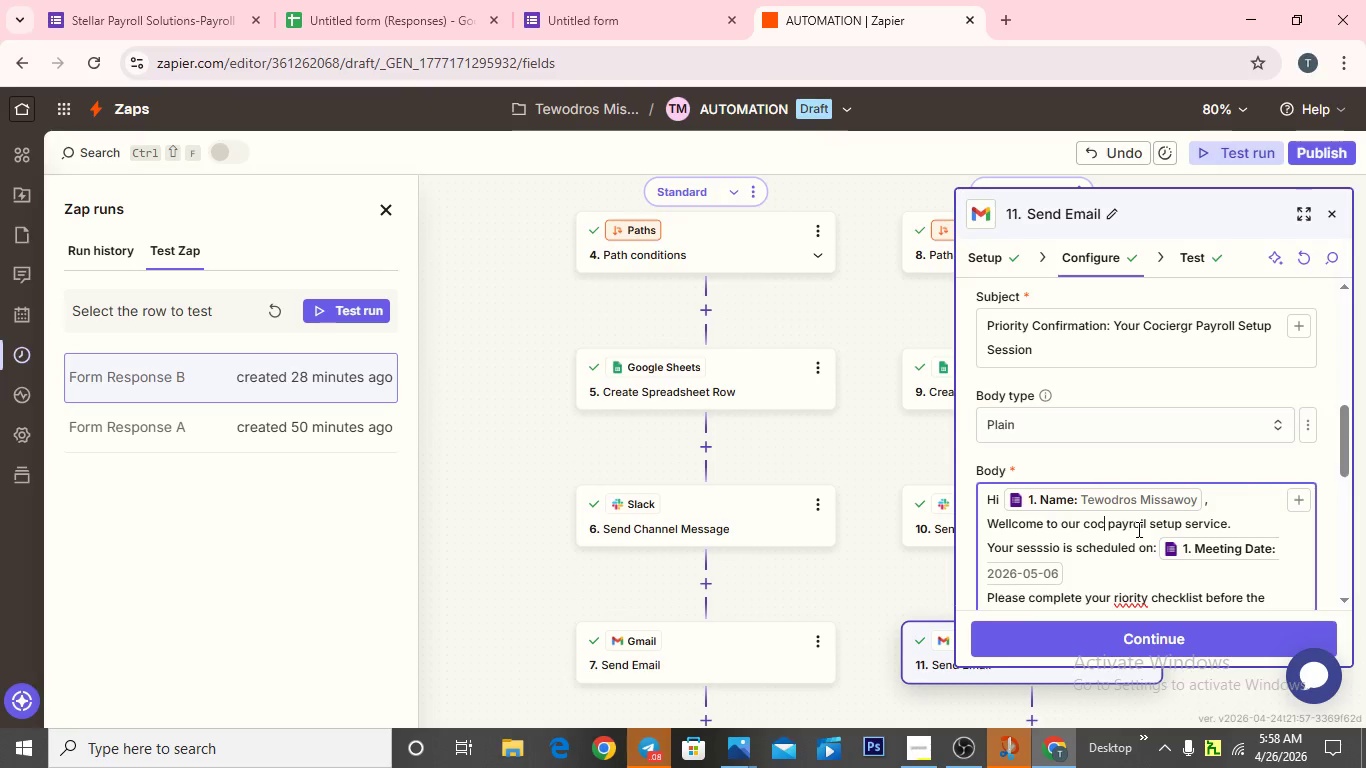 
key(Backspace)
 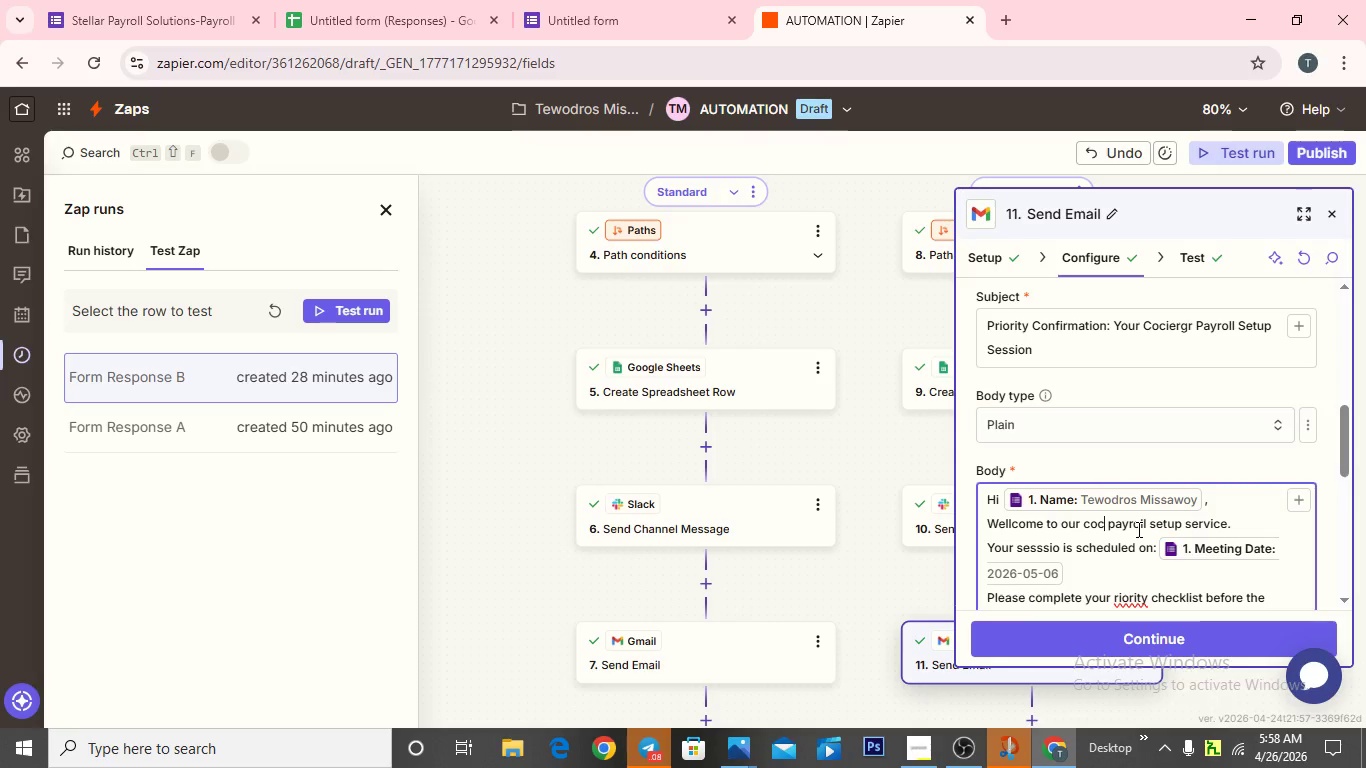 
key(Backspace)
 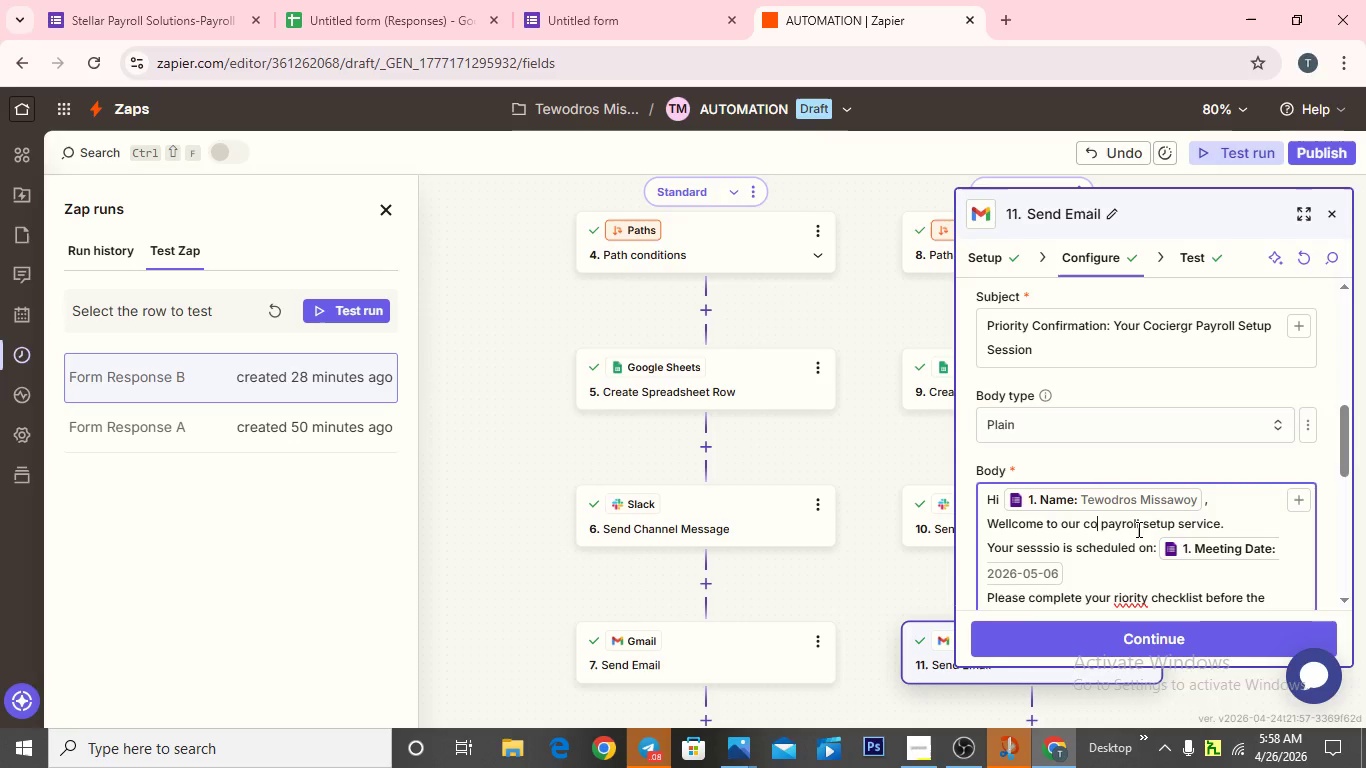 
key(Backspace)
 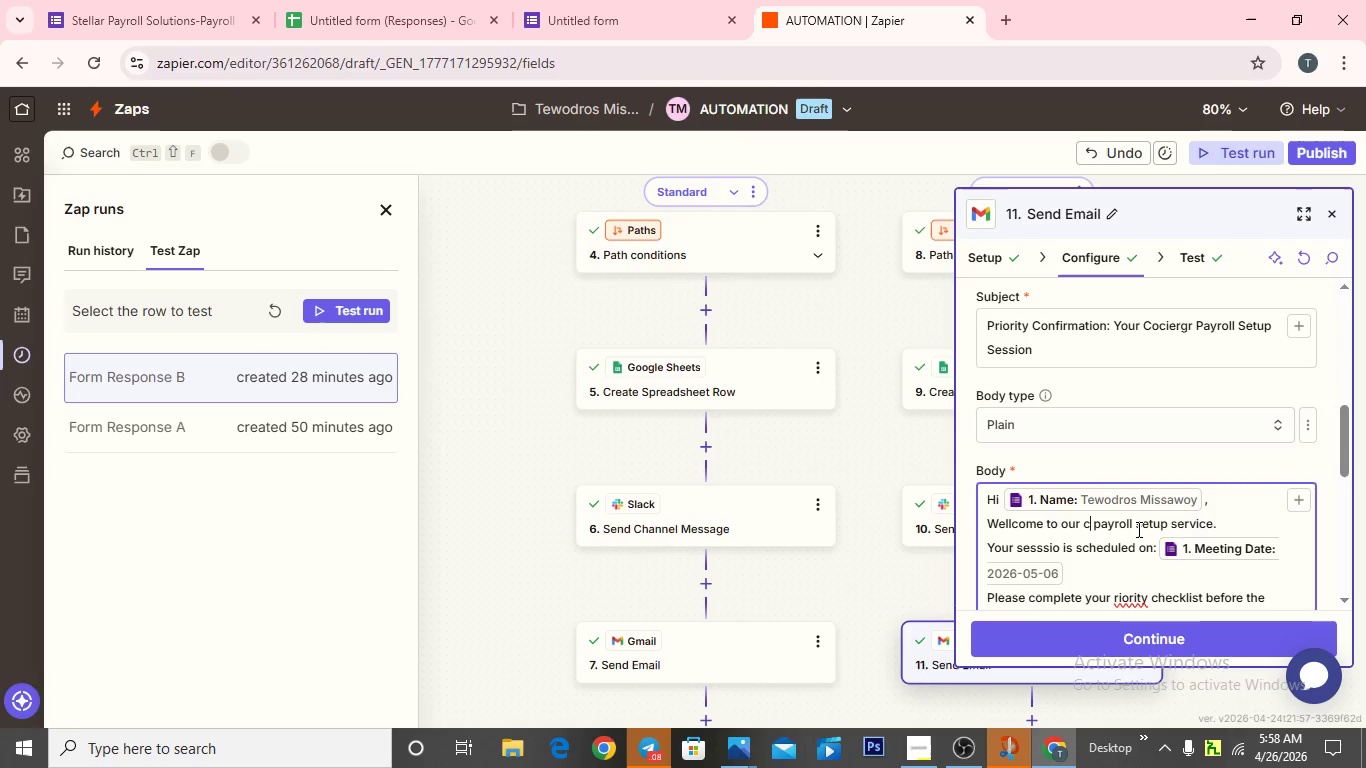 
key(Backspace)
 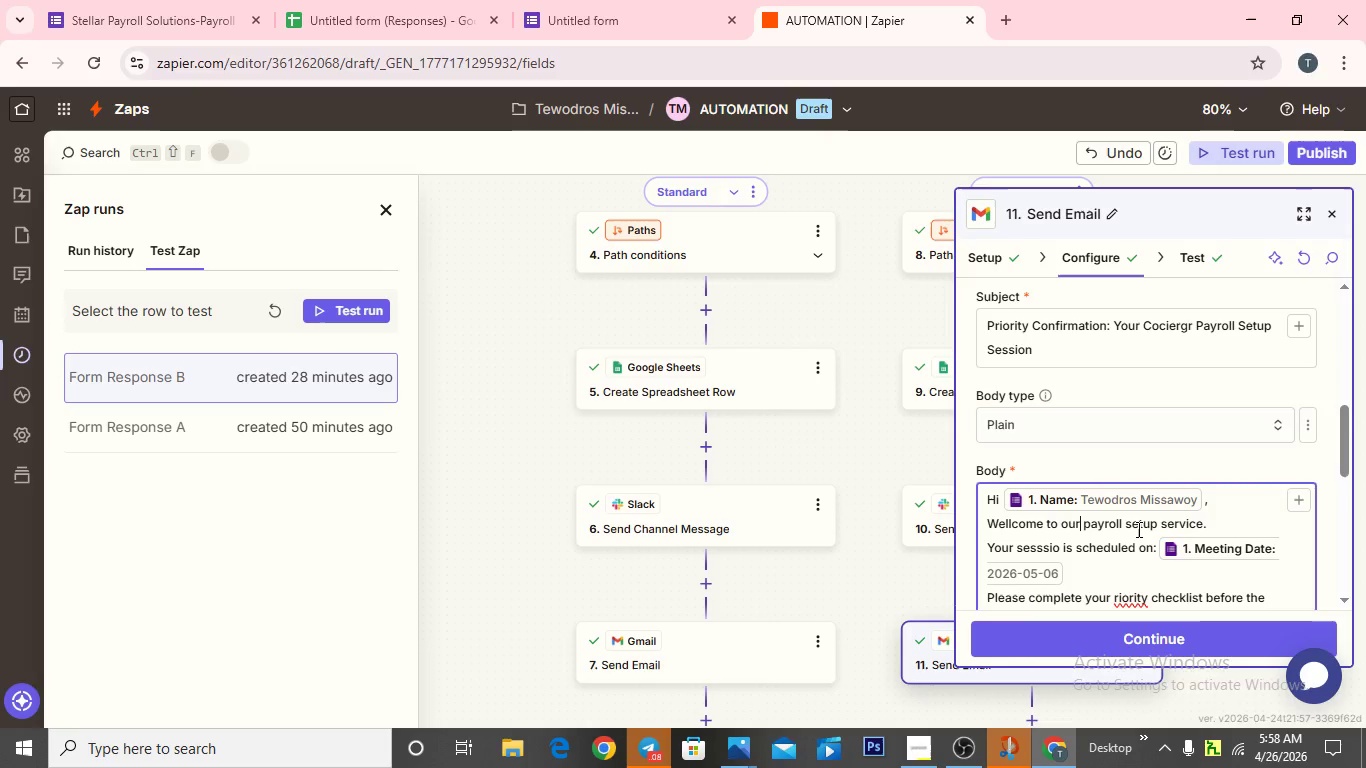 
key(Backspace)
 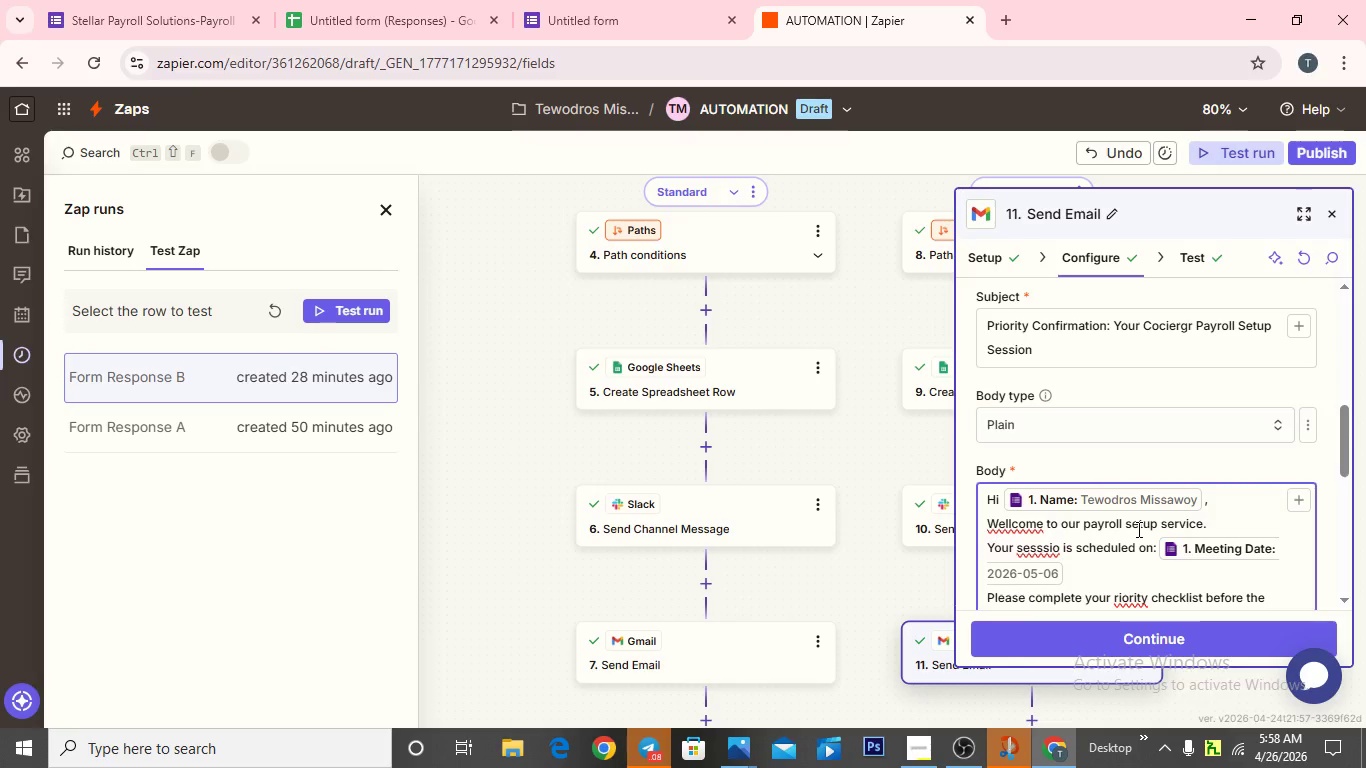 
scroll: coordinate [1124, 556], scroll_direction: down, amount: 1.0
 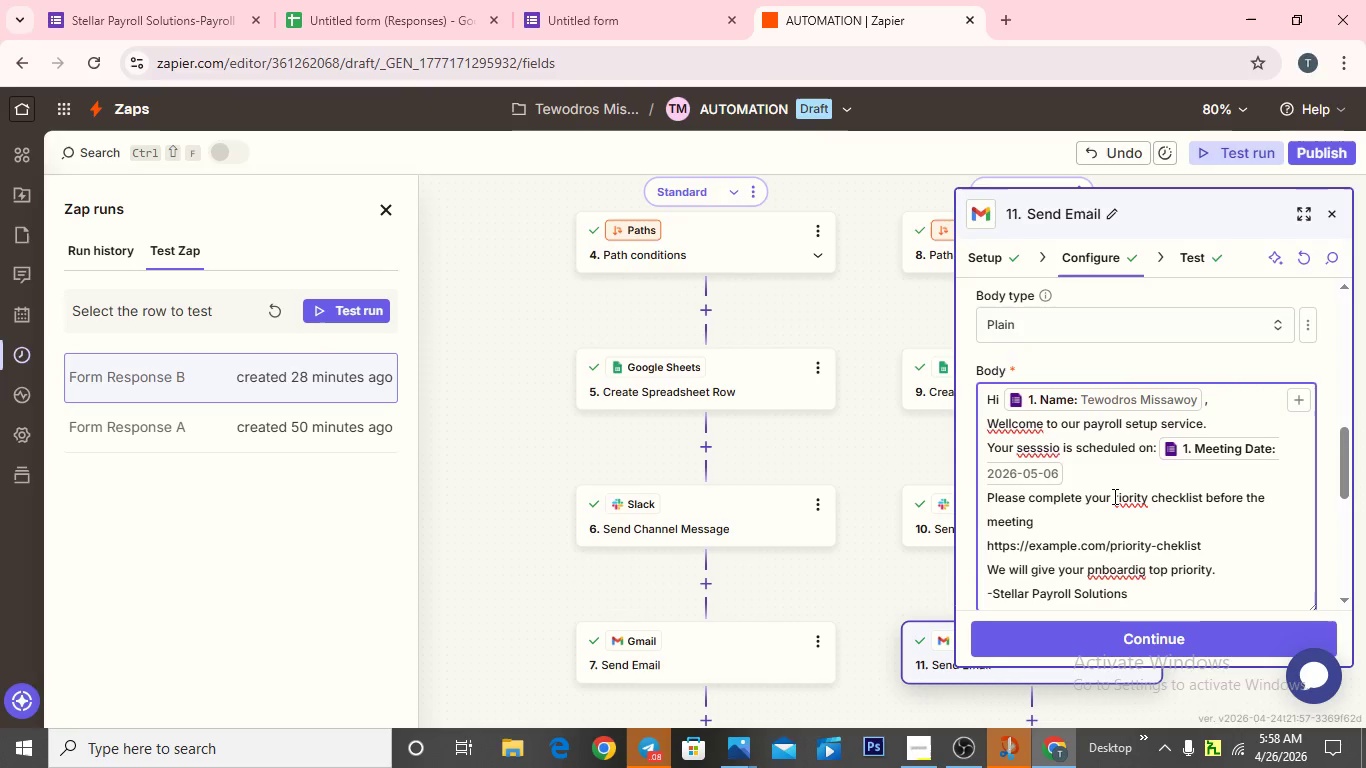 
left_click([1113, 496])
 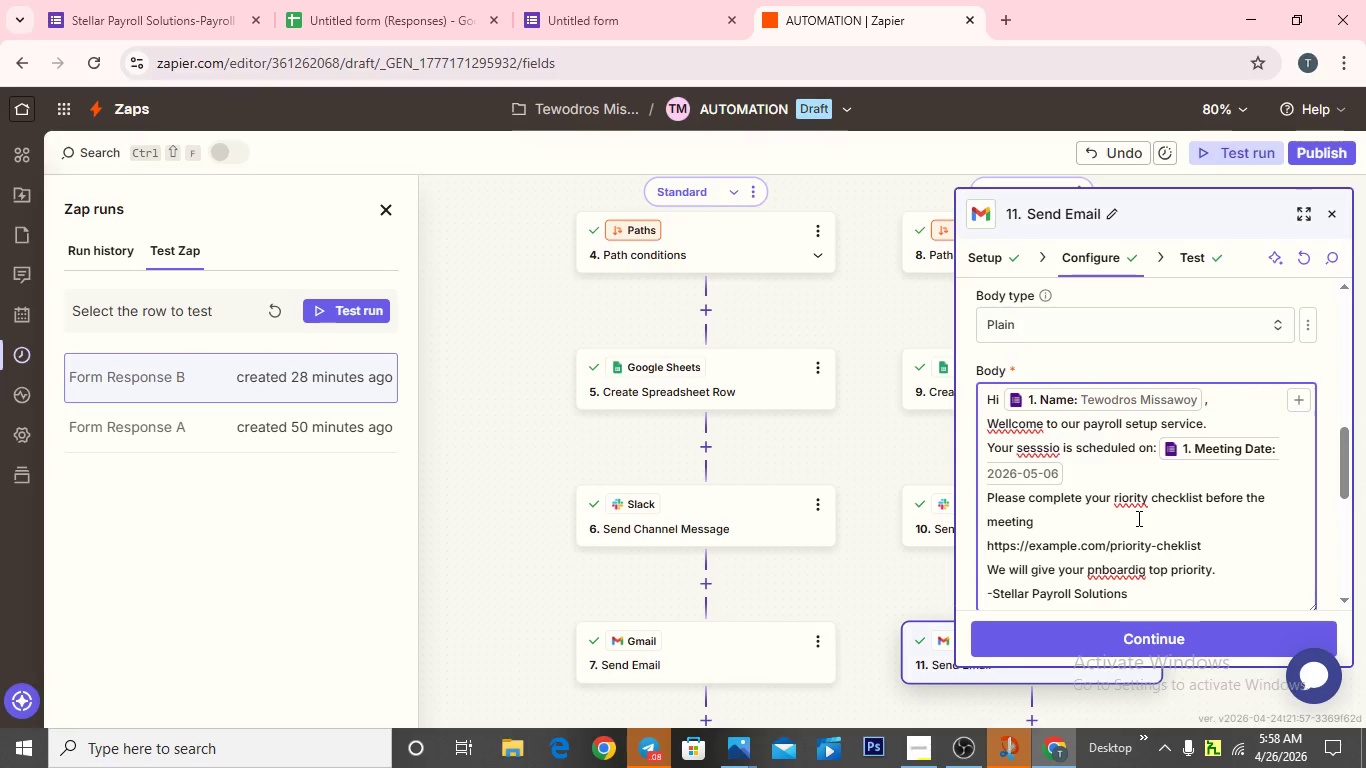 
key(P)
 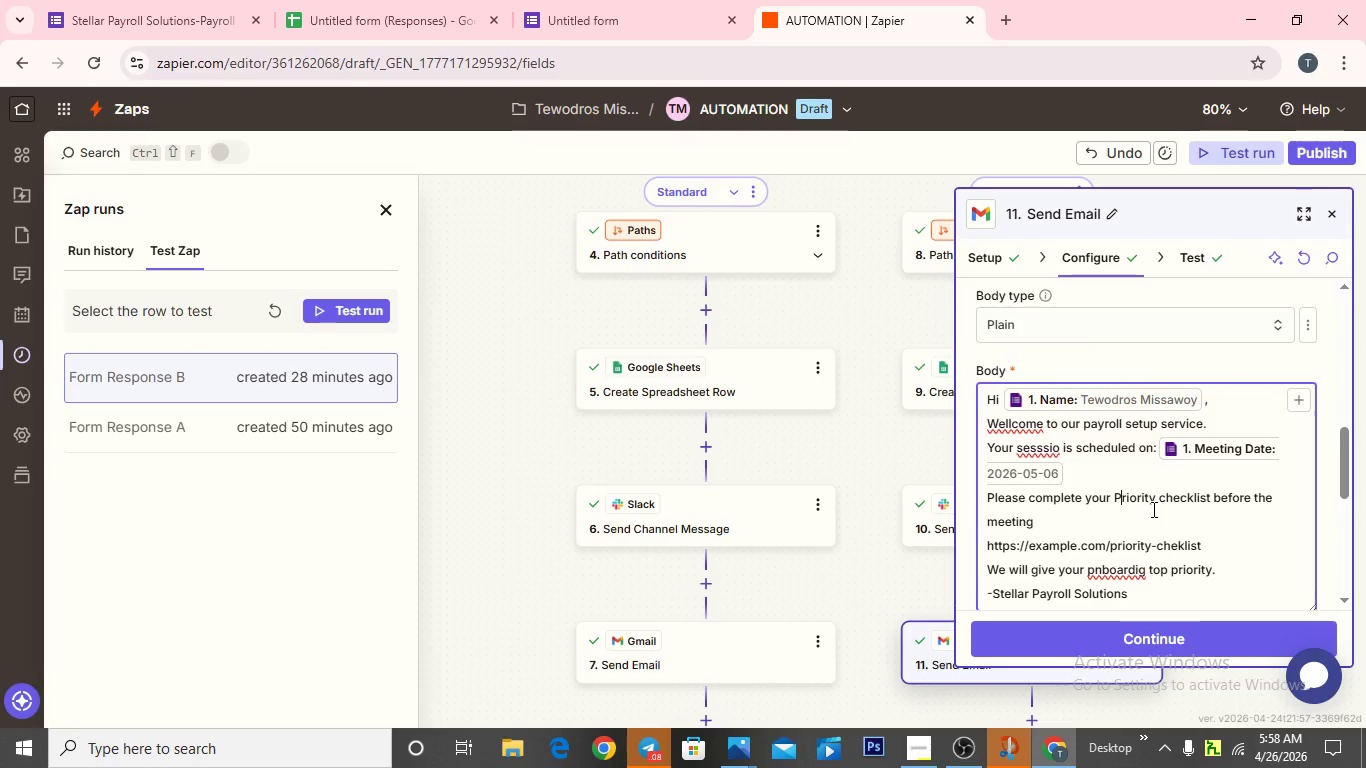 
scroll: coordinate [1152, 509], scroll_direction: down, amount: 2.0
 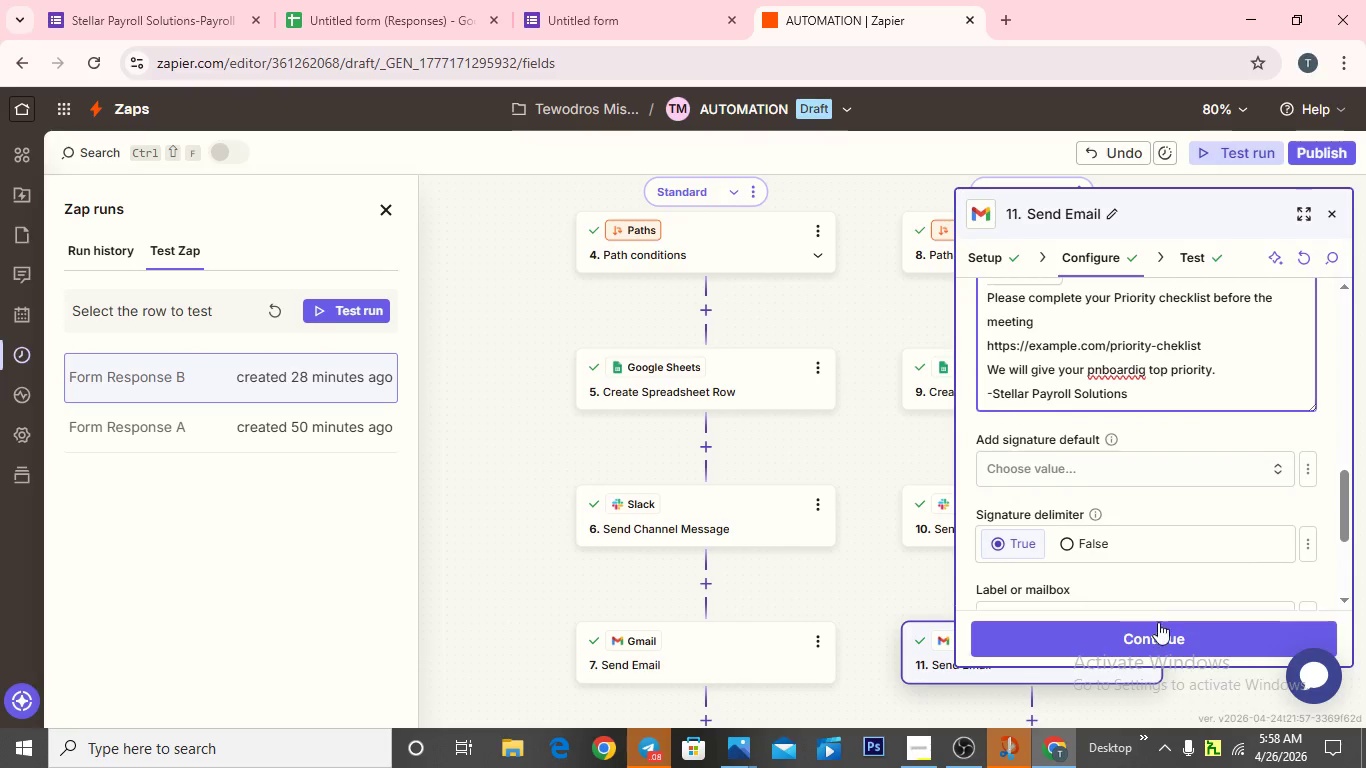 
left_click([1160, 634])
 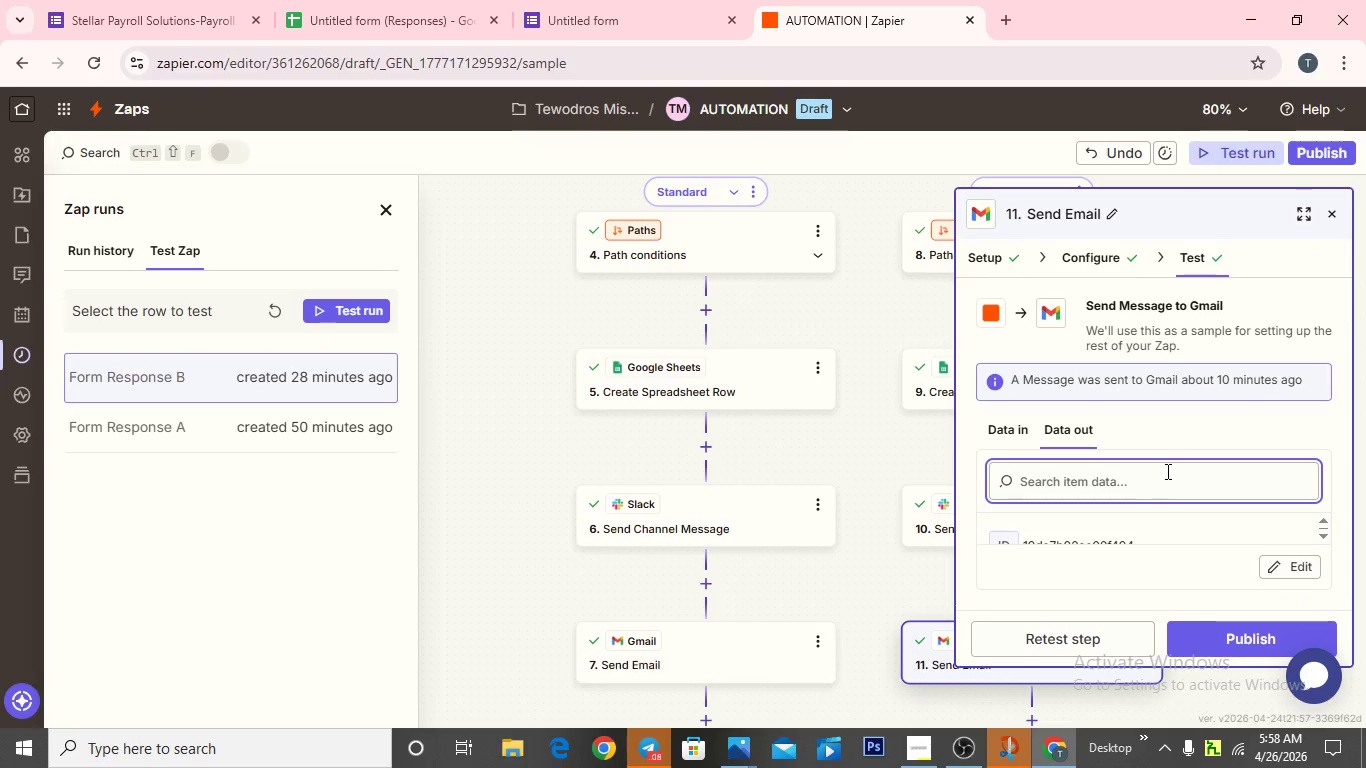 
scroll: coordinate [1171, 470], scroll_direction: down, amount: 4.0
 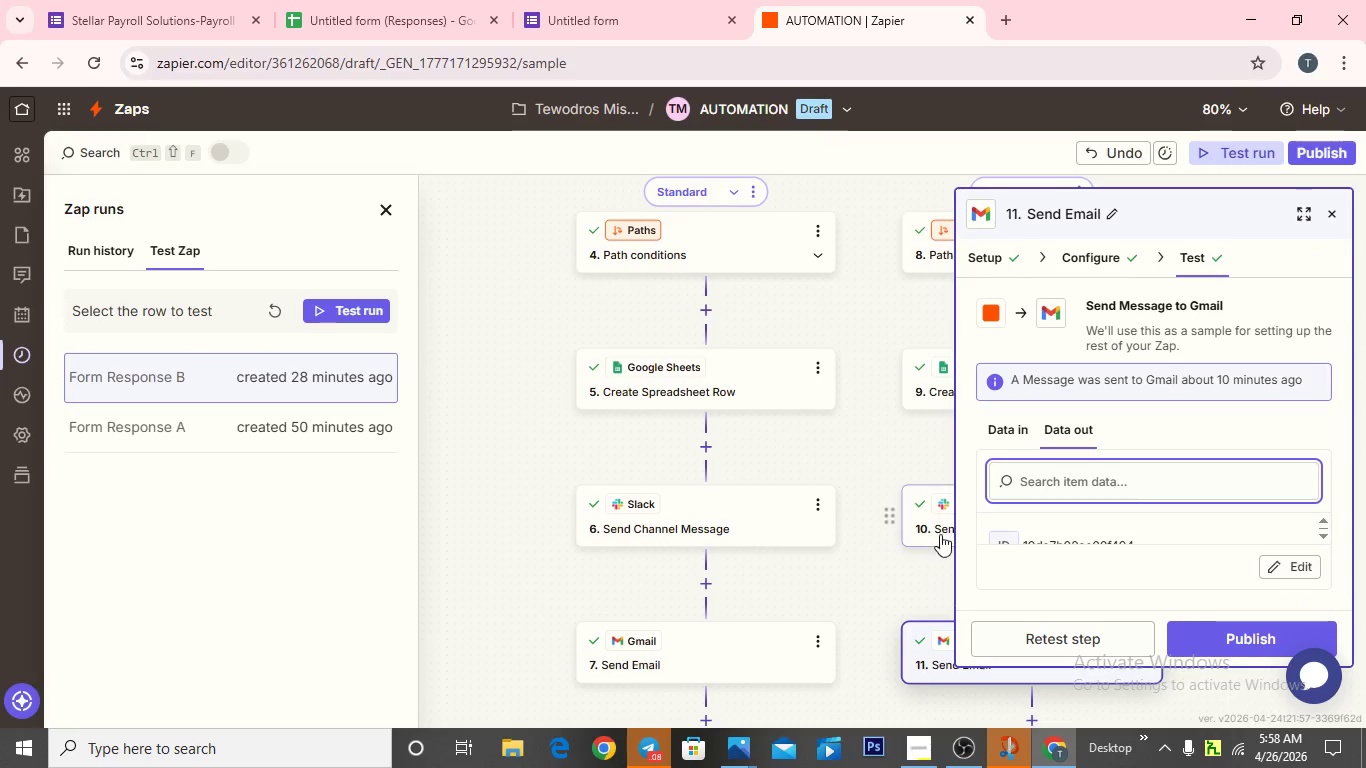 
left_click([862, 594])
 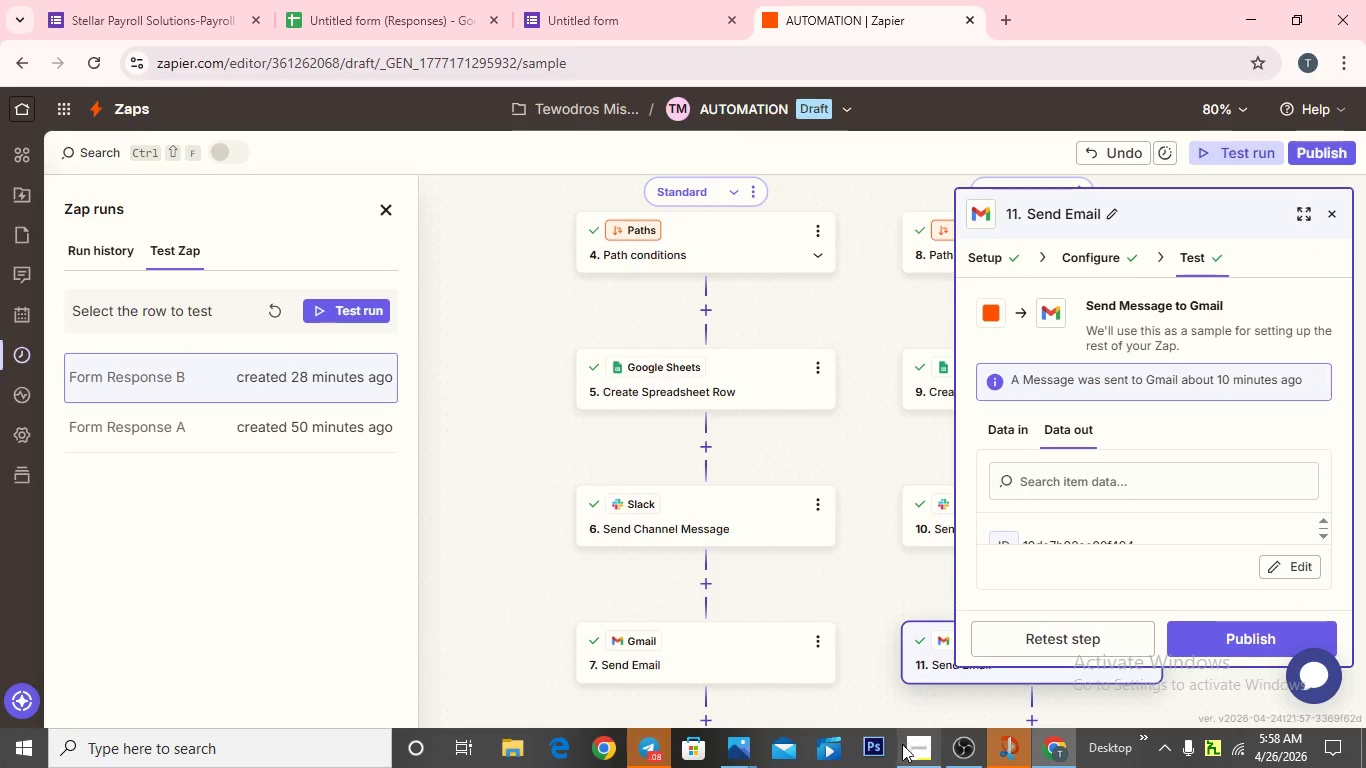 
left_click([903, 745])